 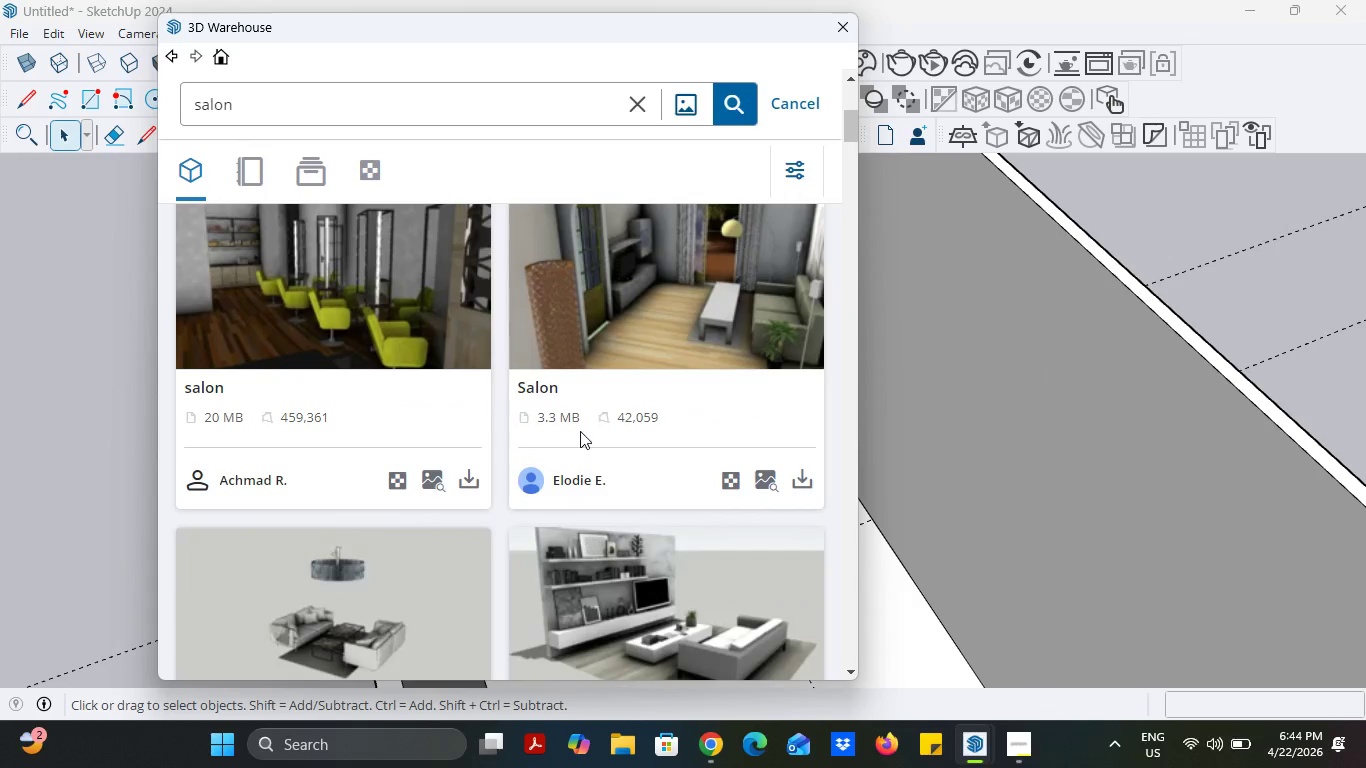 
left_click([978, 729])
 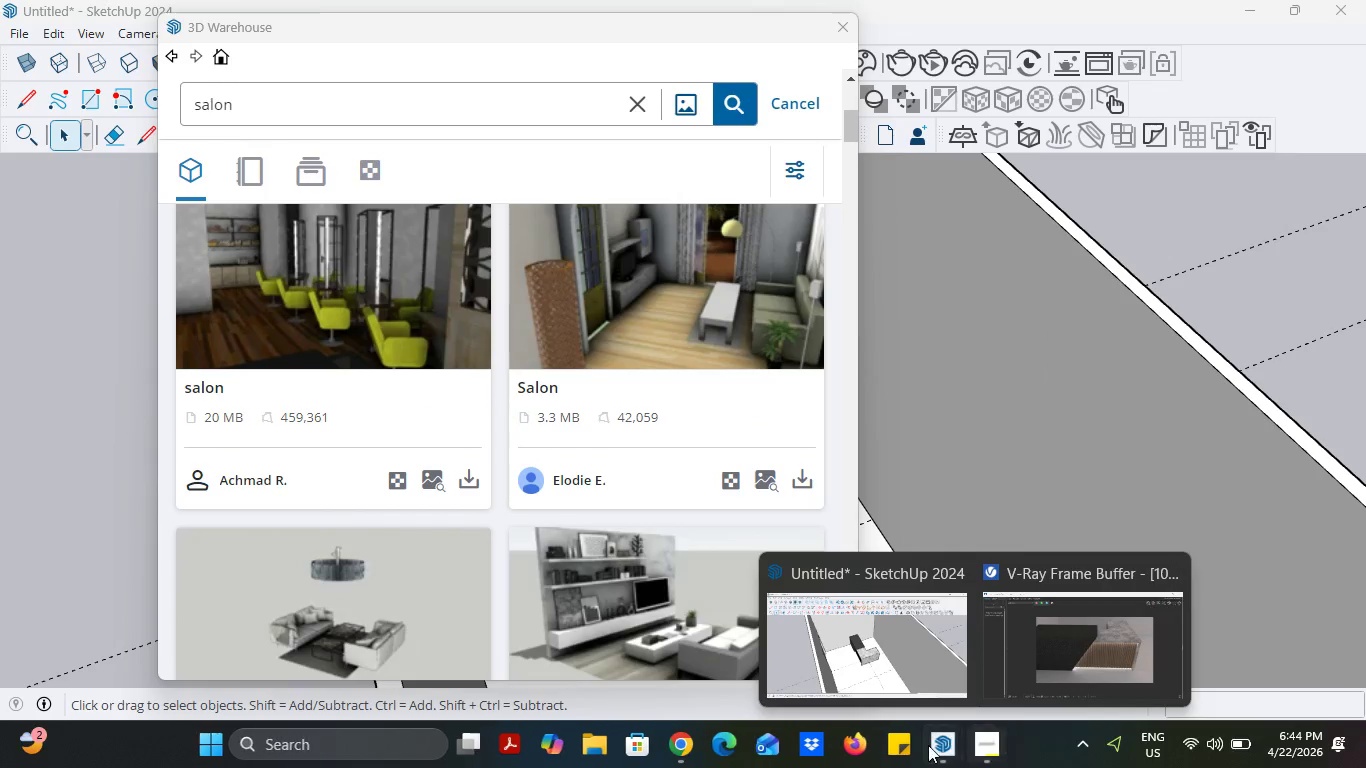 
left_click([682, 741])
 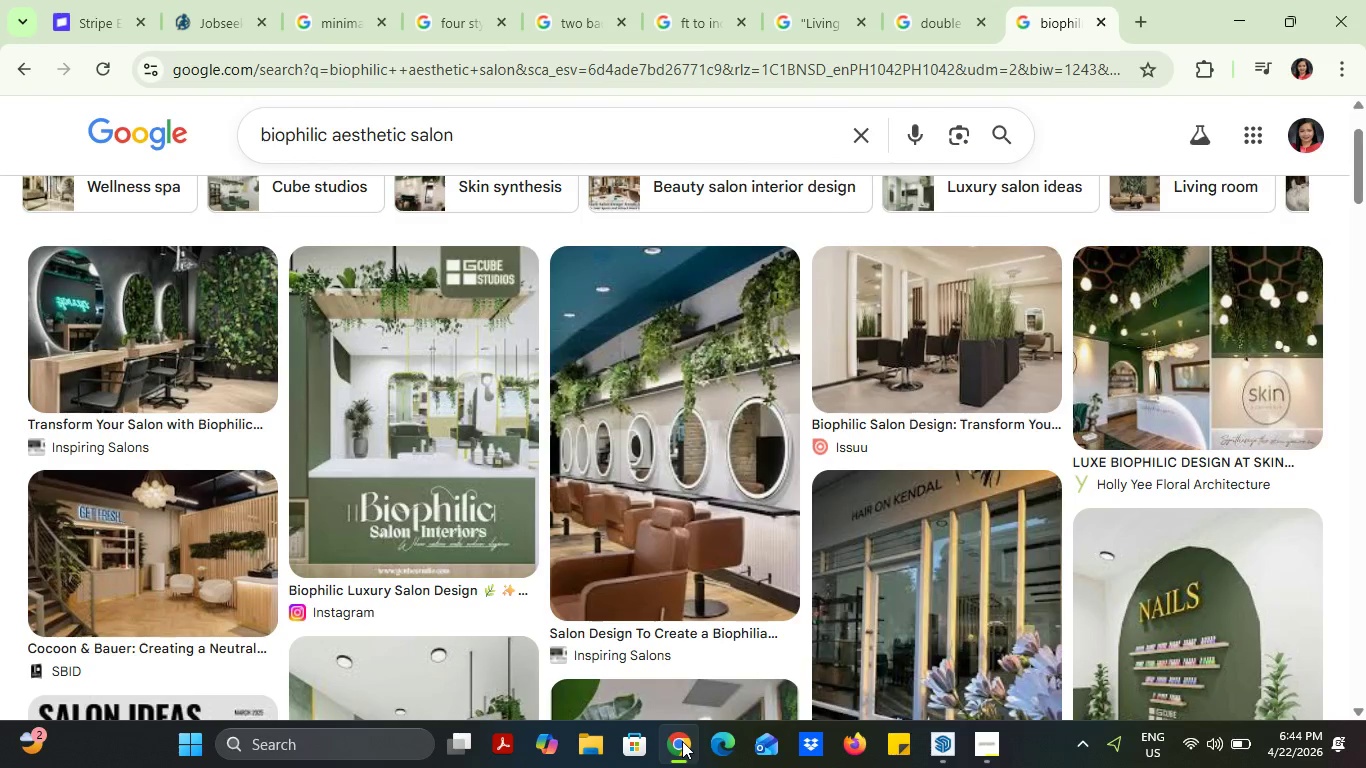 
left_click([682, 741])
 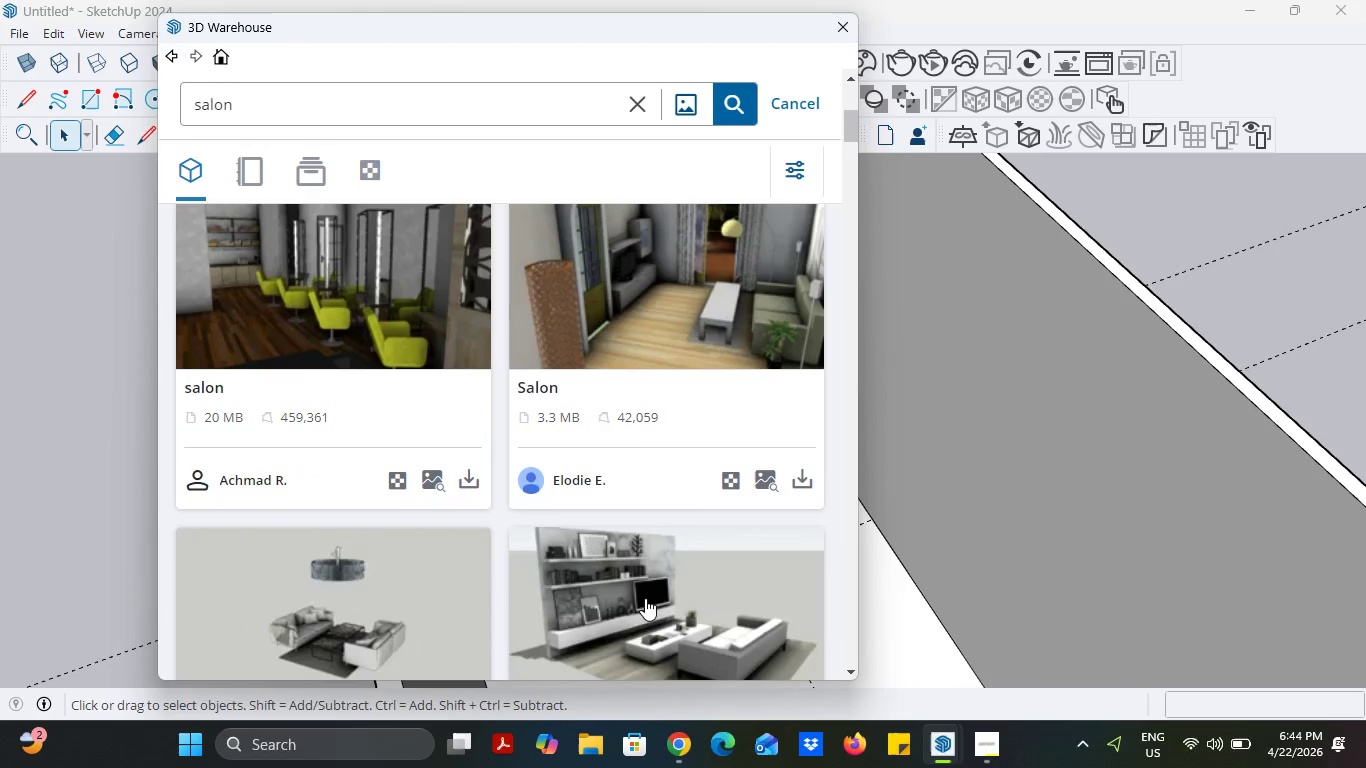 
scroll: coordinate [640, 572], scroll_direction: down, amount: 8.0
 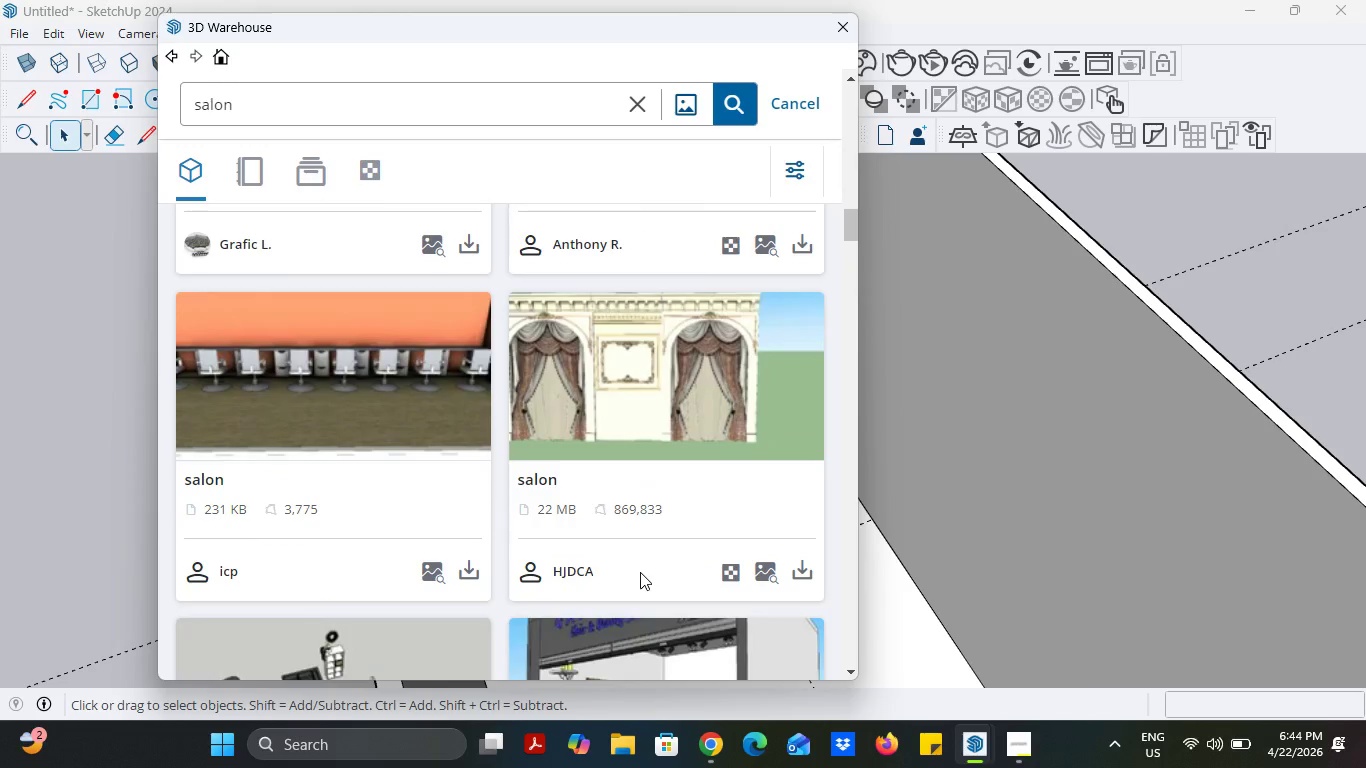 
scroll: coordinate [591, 555], scroll_direction: none, amount: 0.0
 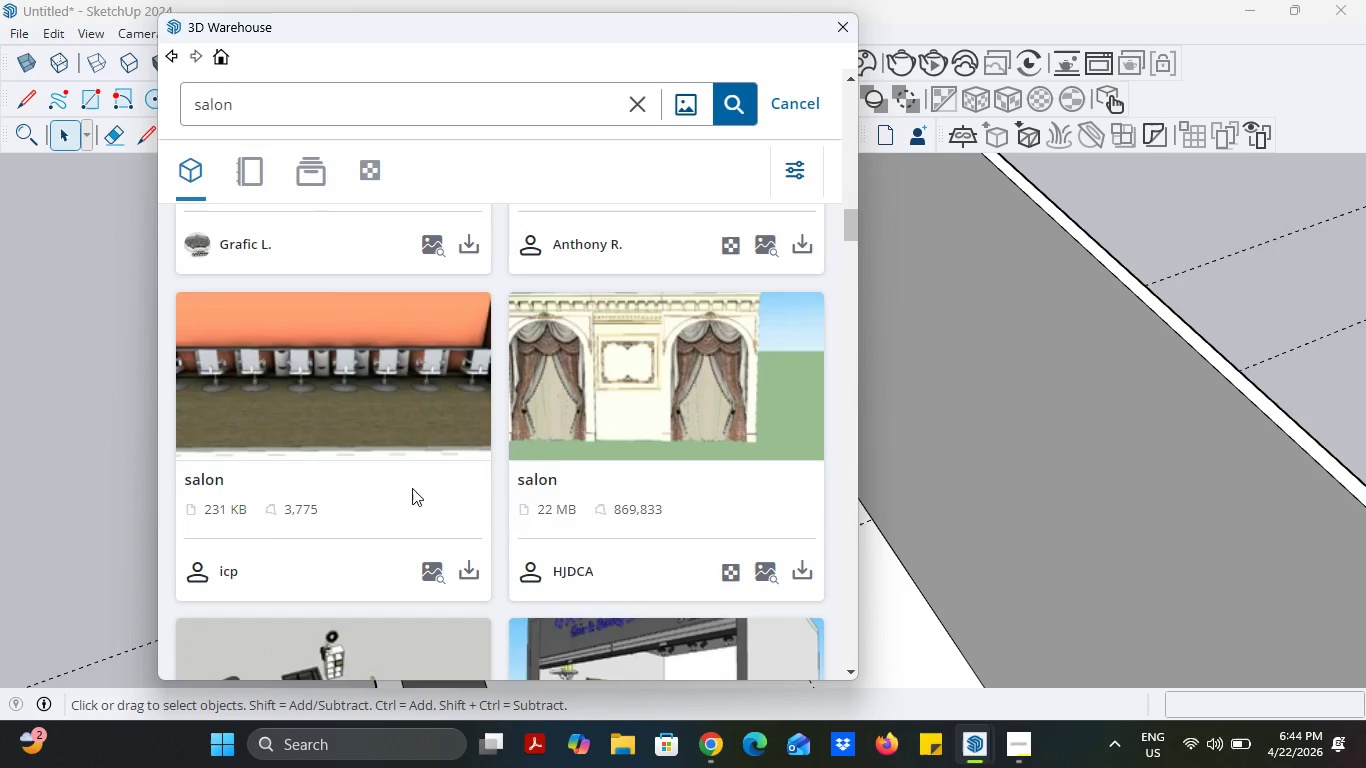 
scroll: coordinate [412, 488], scroll_direction: down, amount: 9.0
 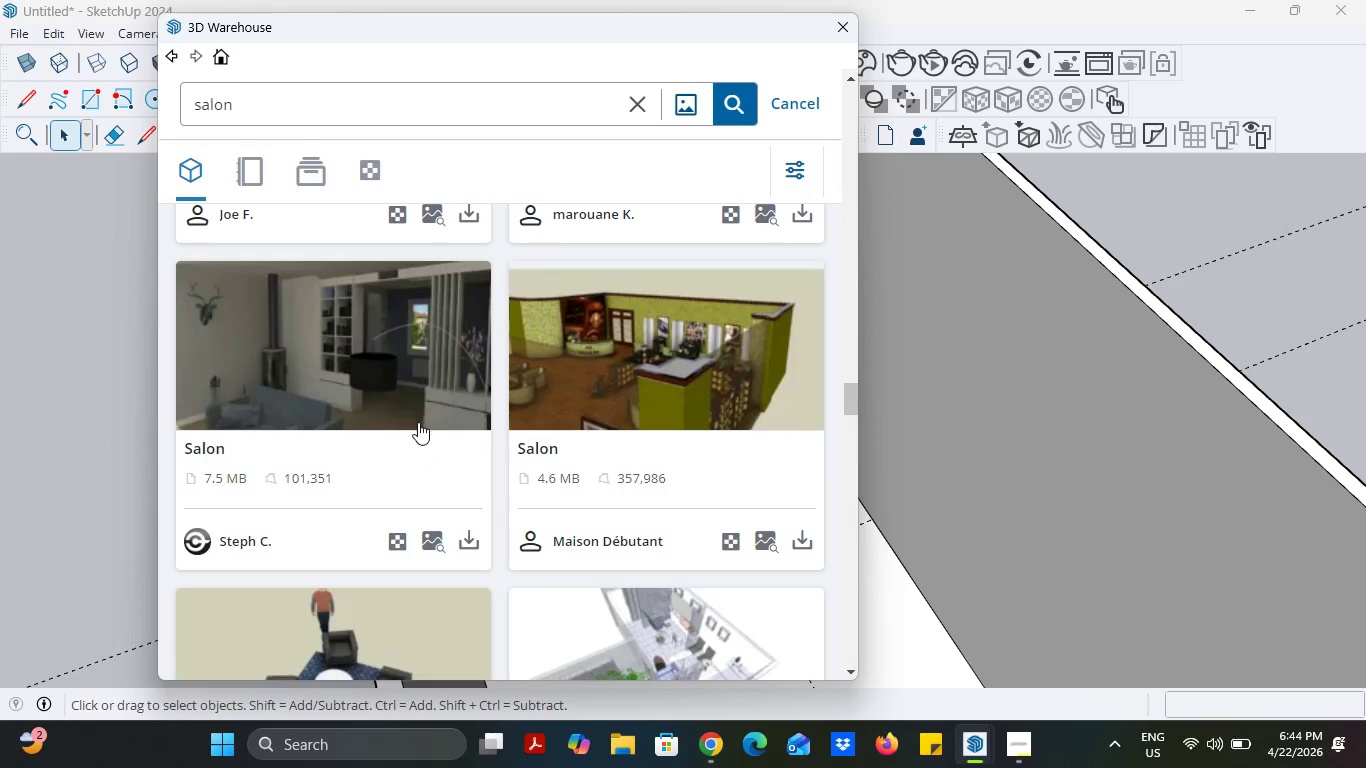 
scroll: coordinate [428, 442], scroll_direction: down, amount: 7.0
 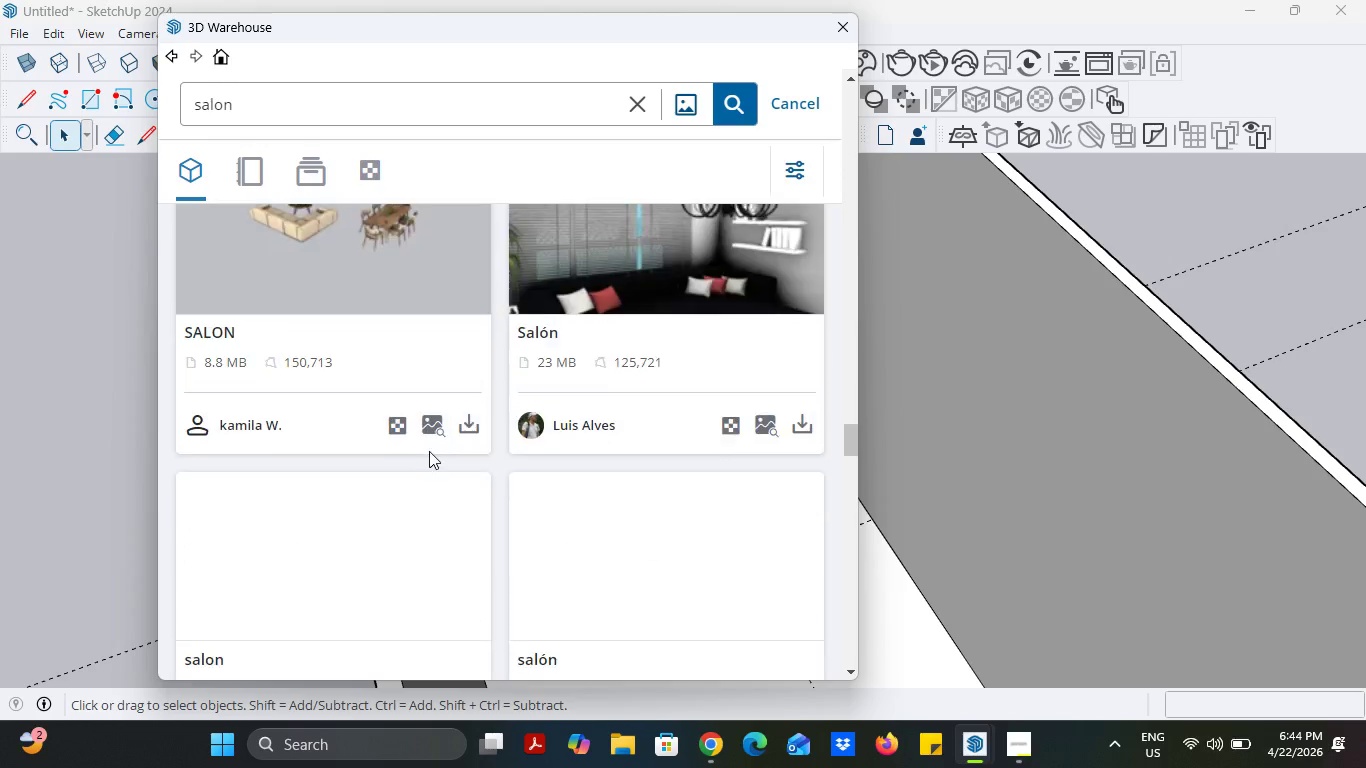 
mouse_move([434, 466])
 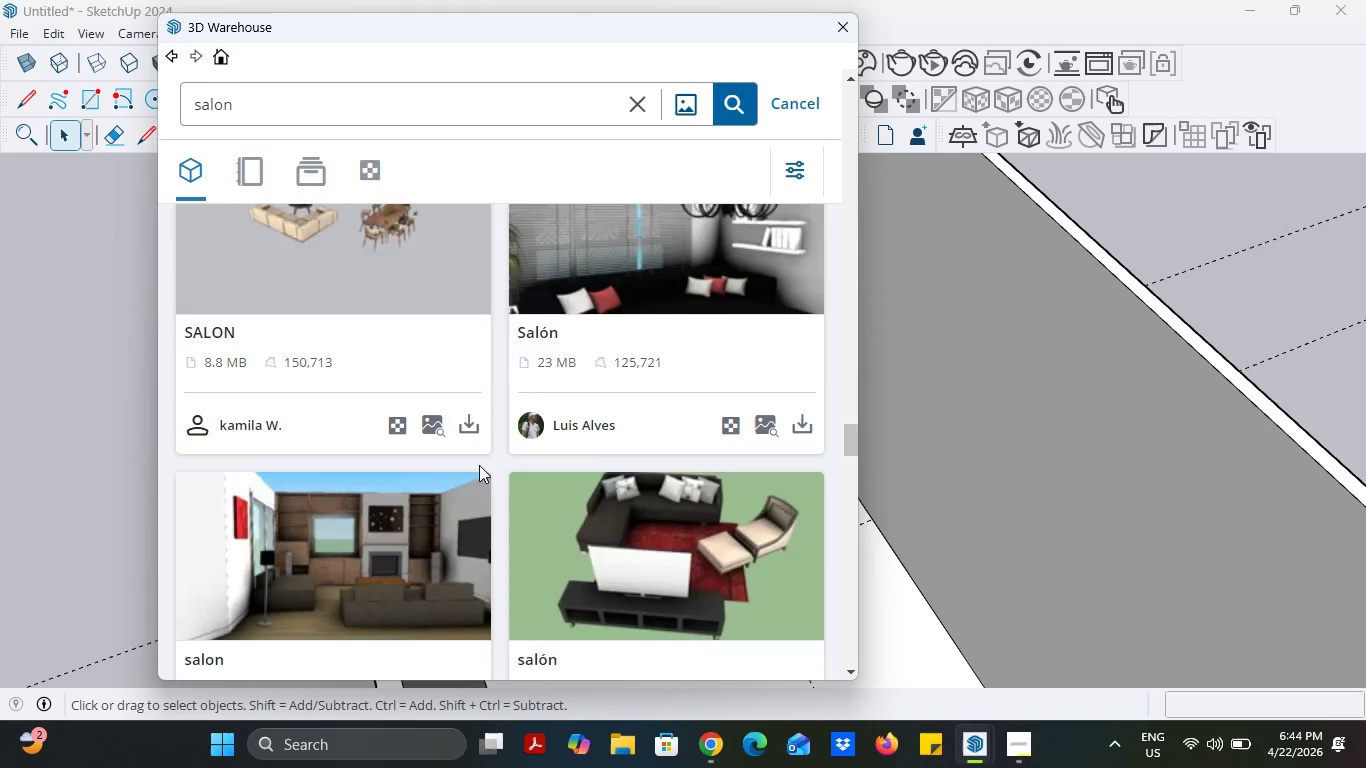 
scroll: coordinate [708, 573], scroll_direction: down, amount: 11.0
 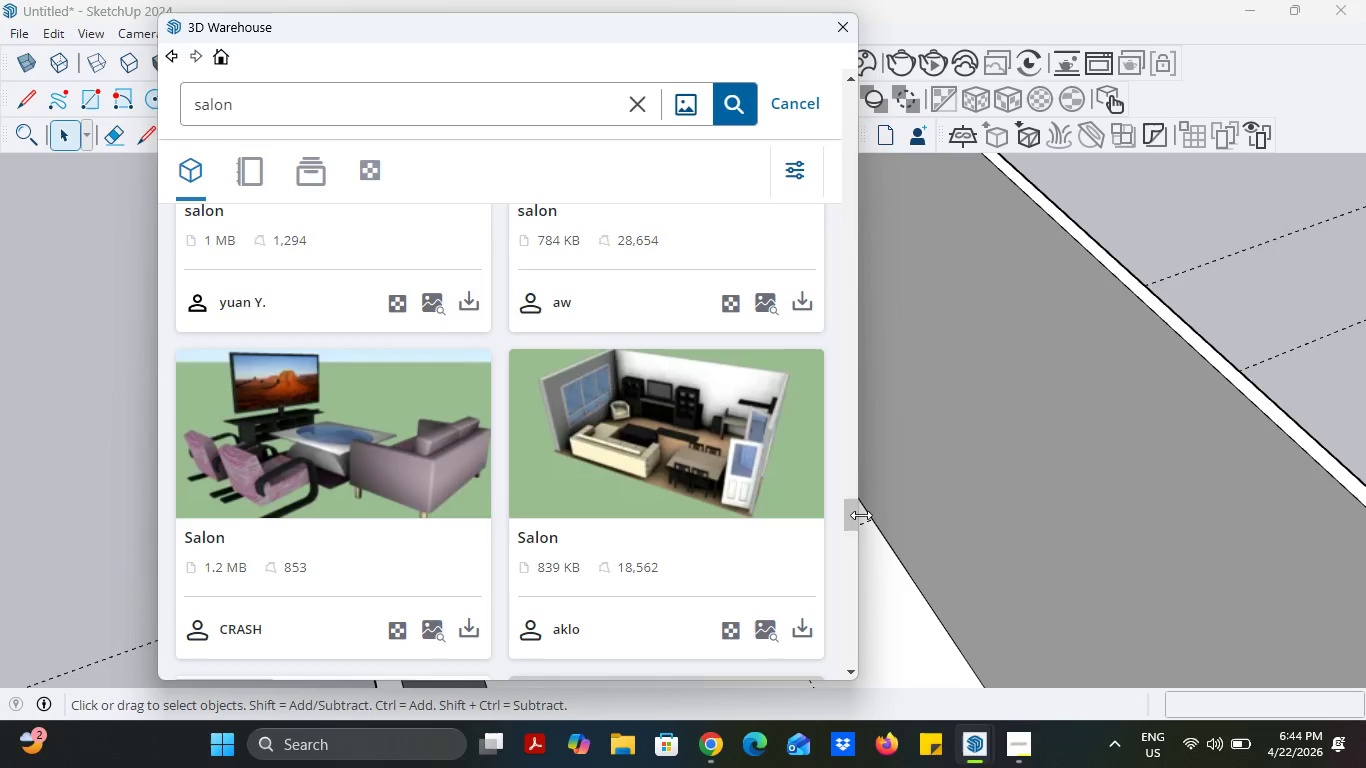 
left_click([861, 518])
 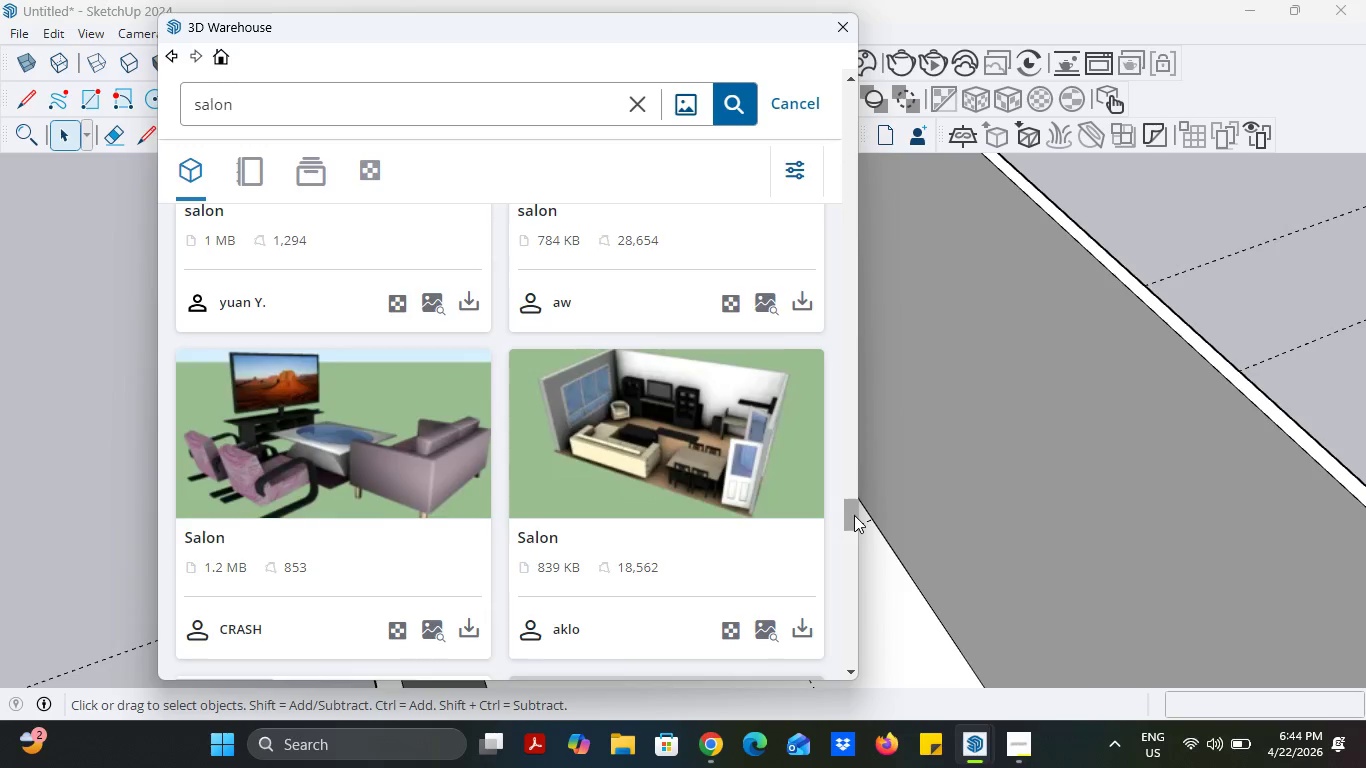 
left_click_drag(start_coordinate=[854, 515], to_coordinate=[831, 88])
 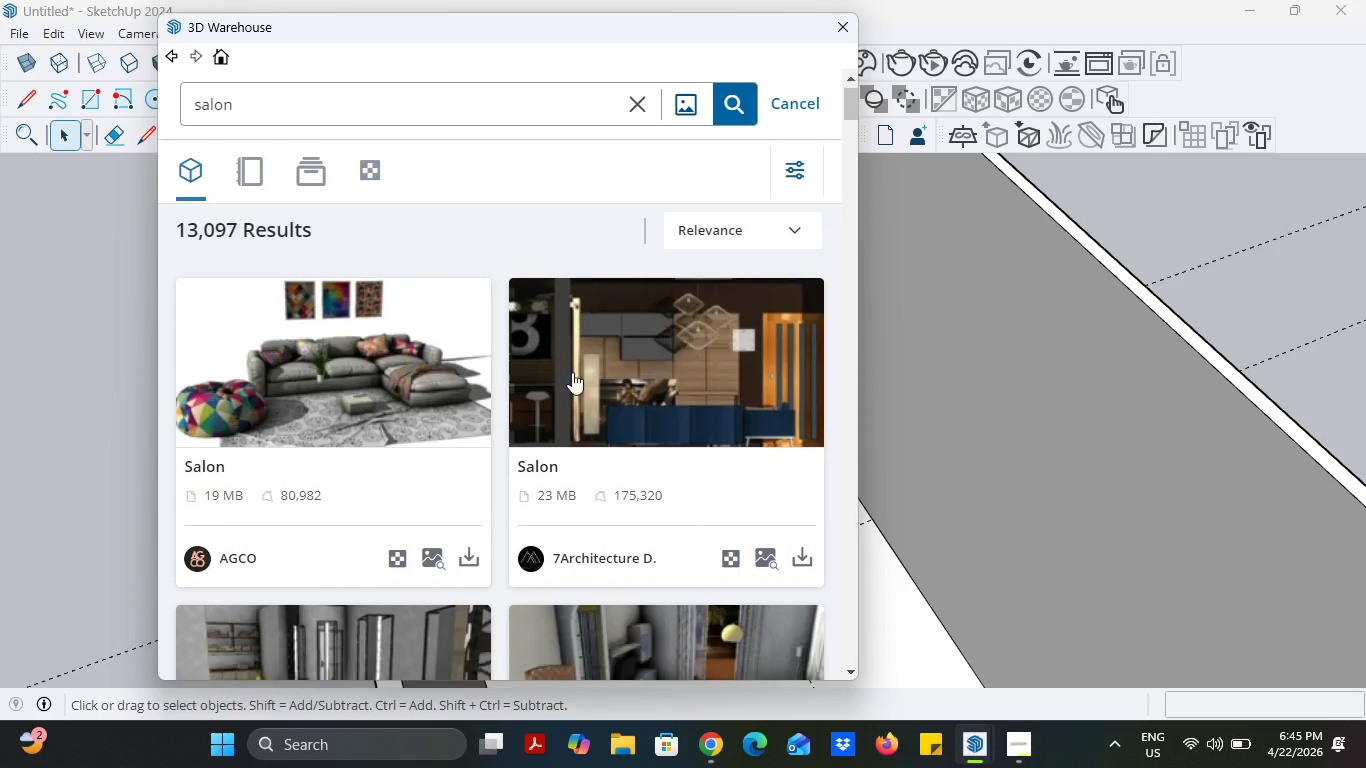 
scroll: coordinate [572, 372], scroll_direction: down, amount: 12.0
 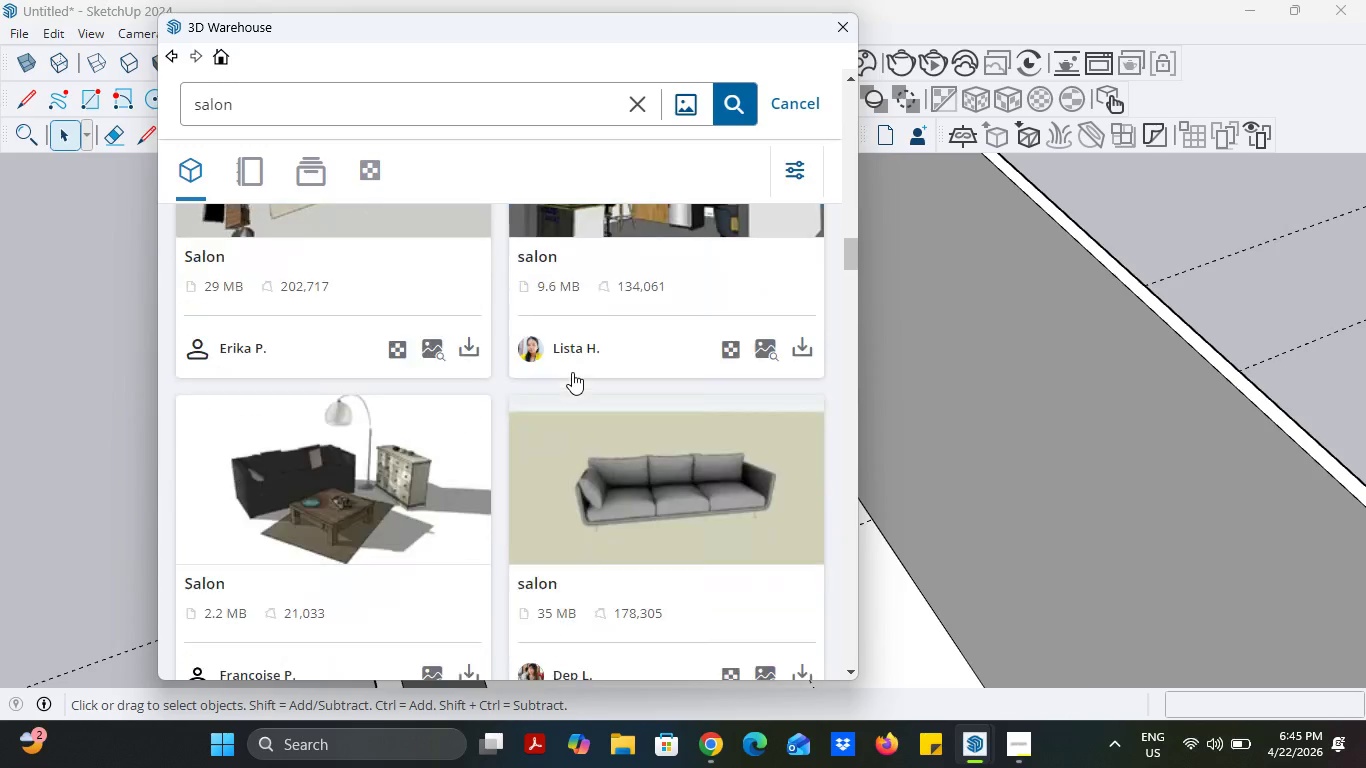 
scroll: coordinate [572, 372], scroll_direction: up, amount: 1.0
 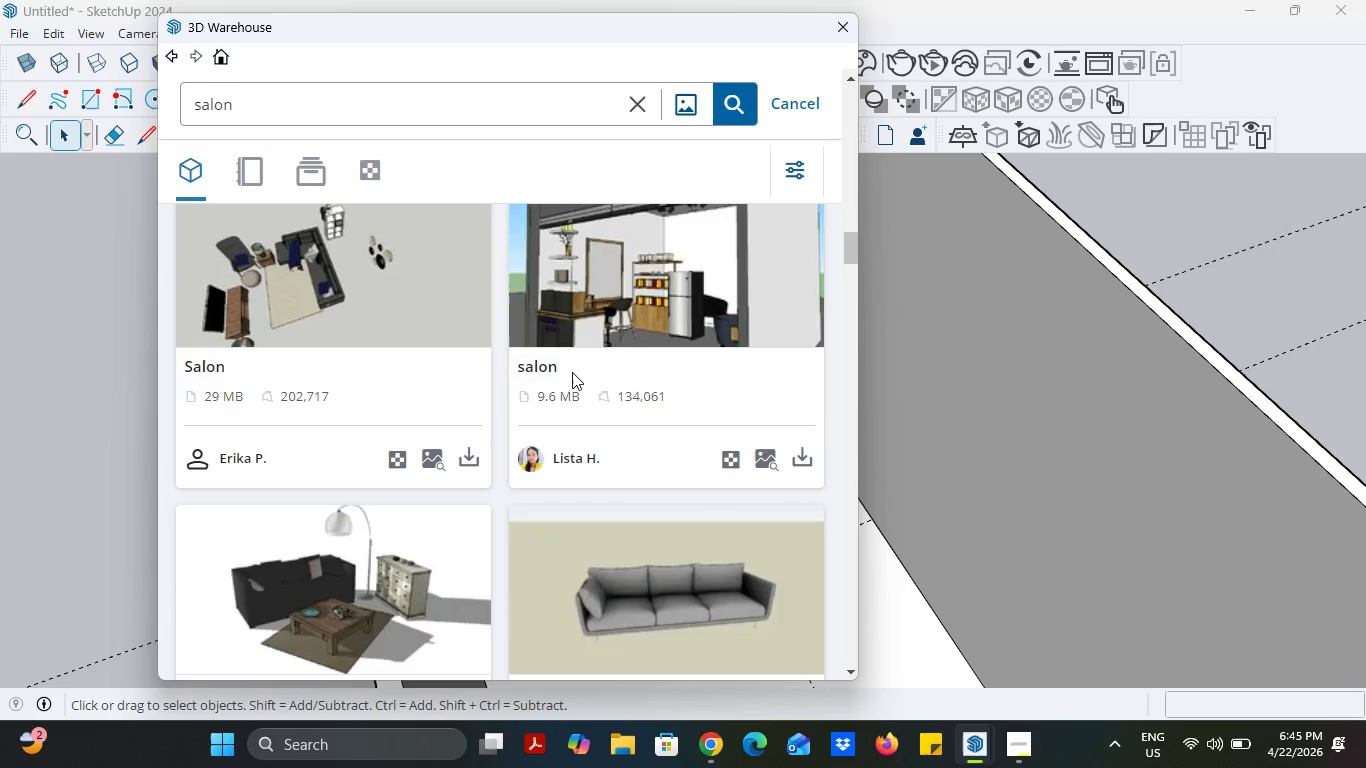 
scroll: coordinate [572, 372], scroll_direction: down, amount: 1.0
 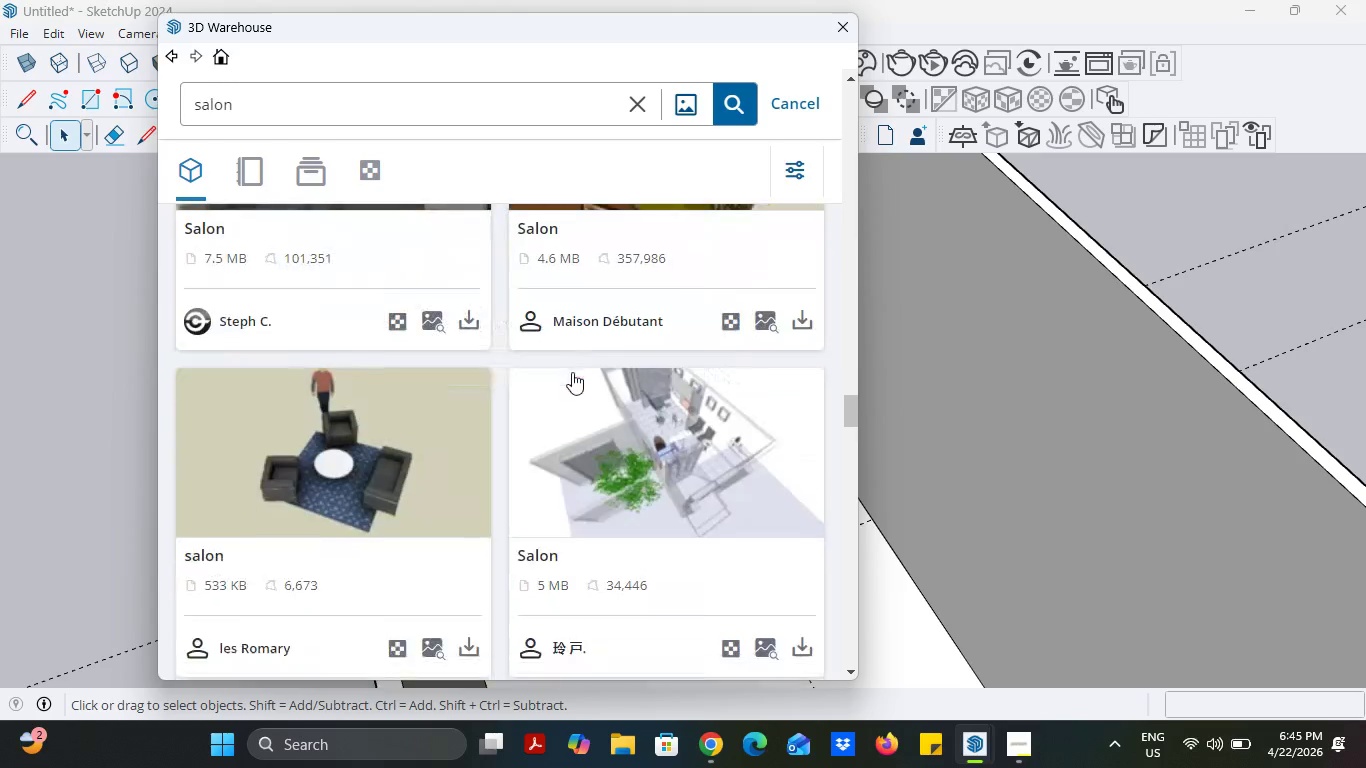 
scroll: coordinate [572, 372], scroll_direction: up, amount: 5.0
 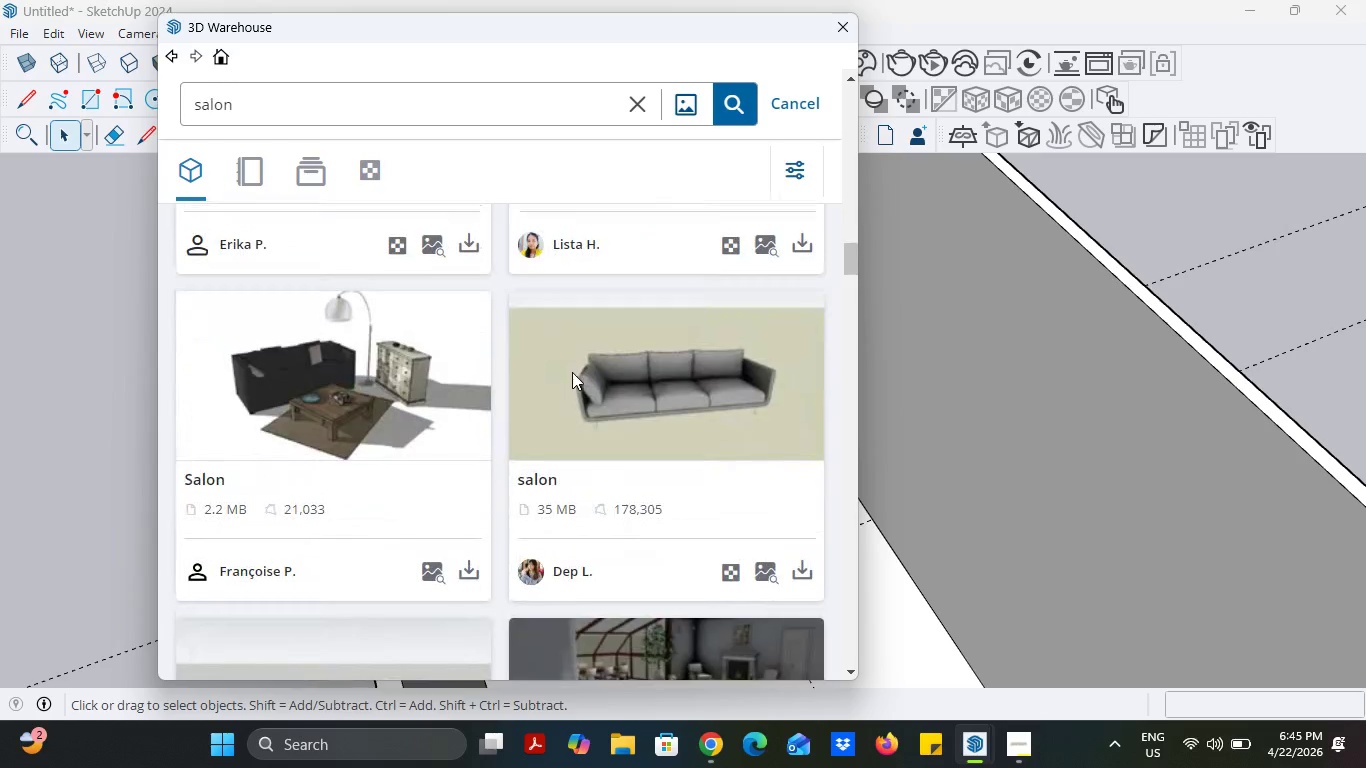 
left_click([465, 471])
 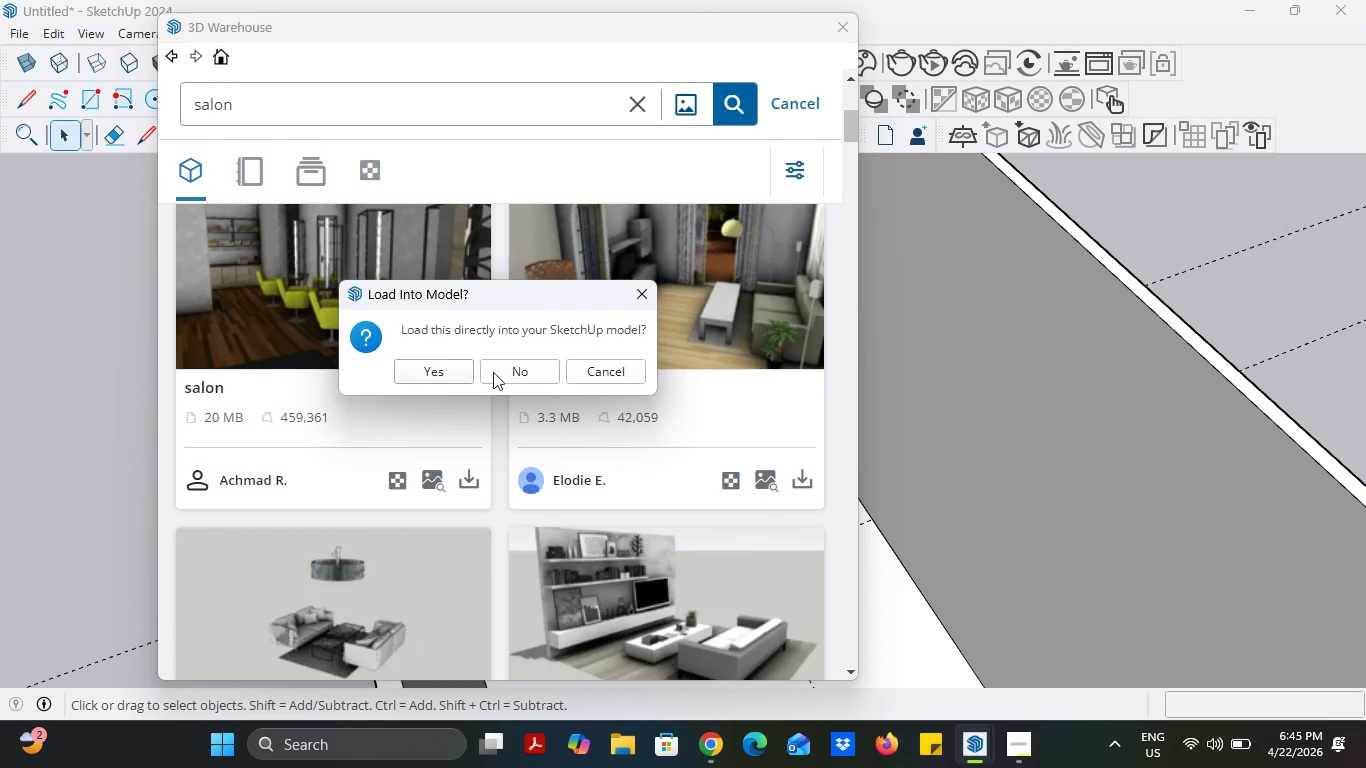 
left_click([529, 372])
 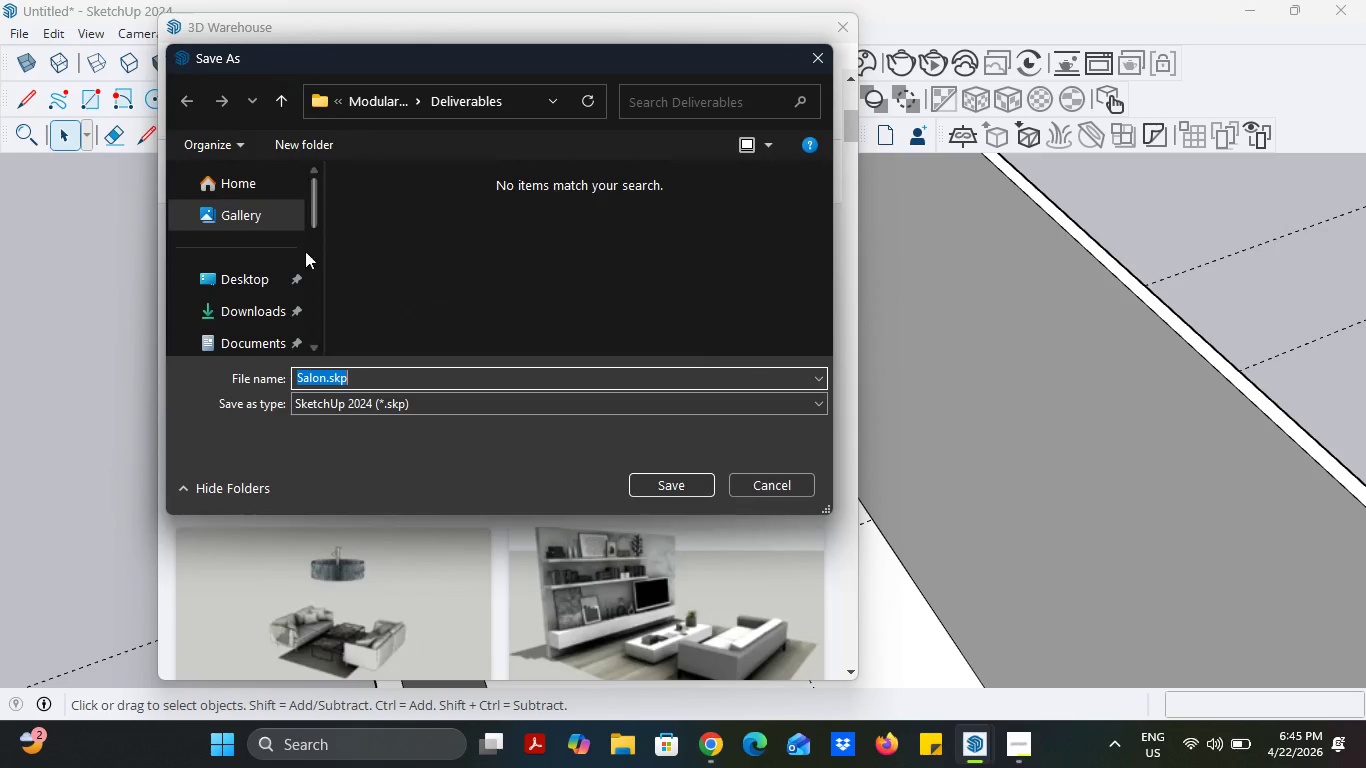 
left_click([255, 276])
 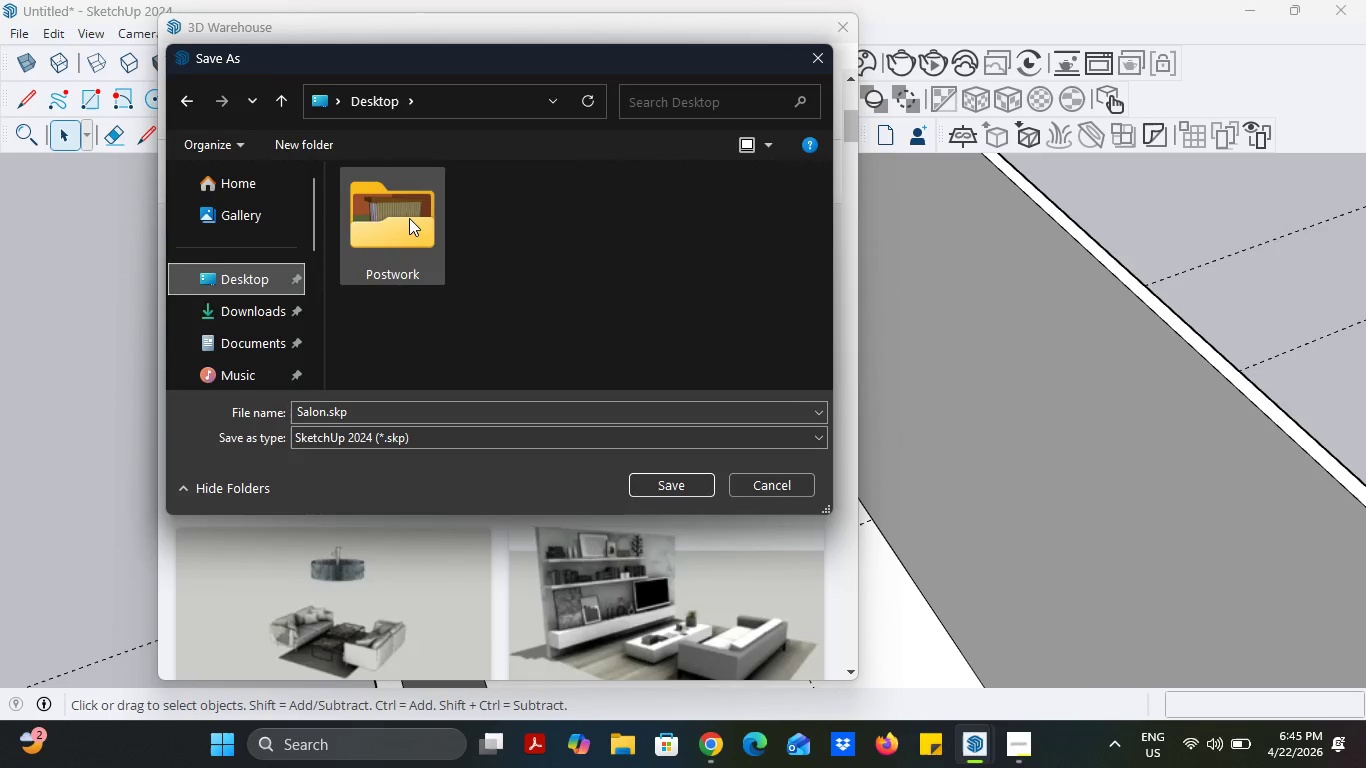 
double_click([409, 218])
 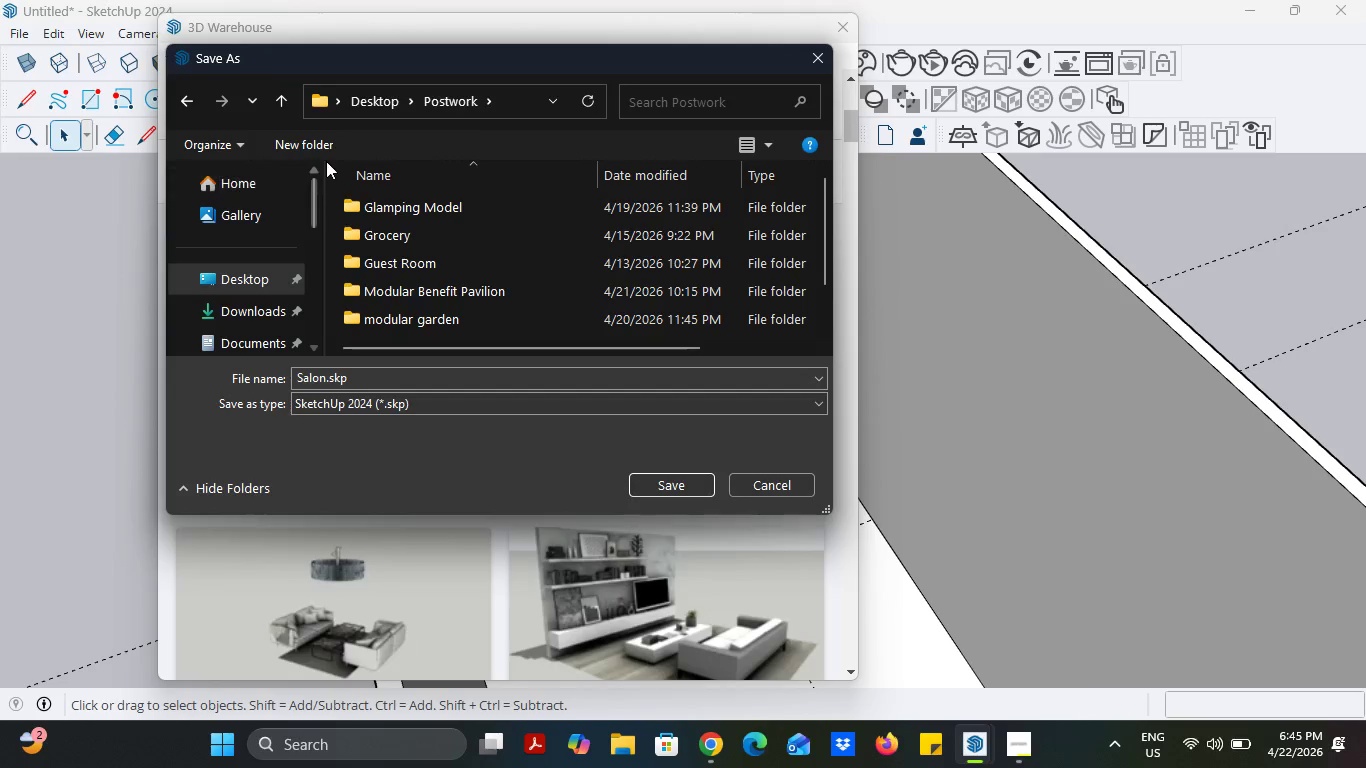 
left_click([321, 145])
 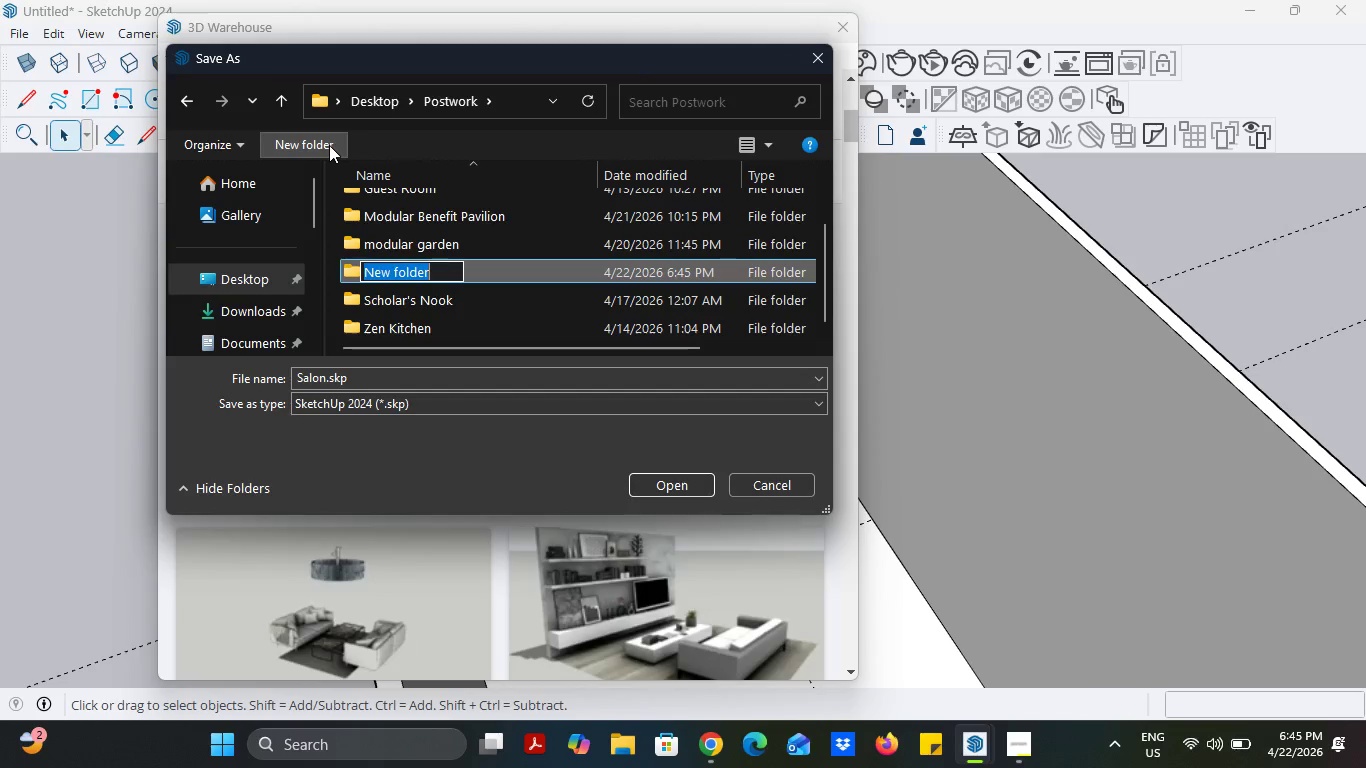 
type(Salon)
 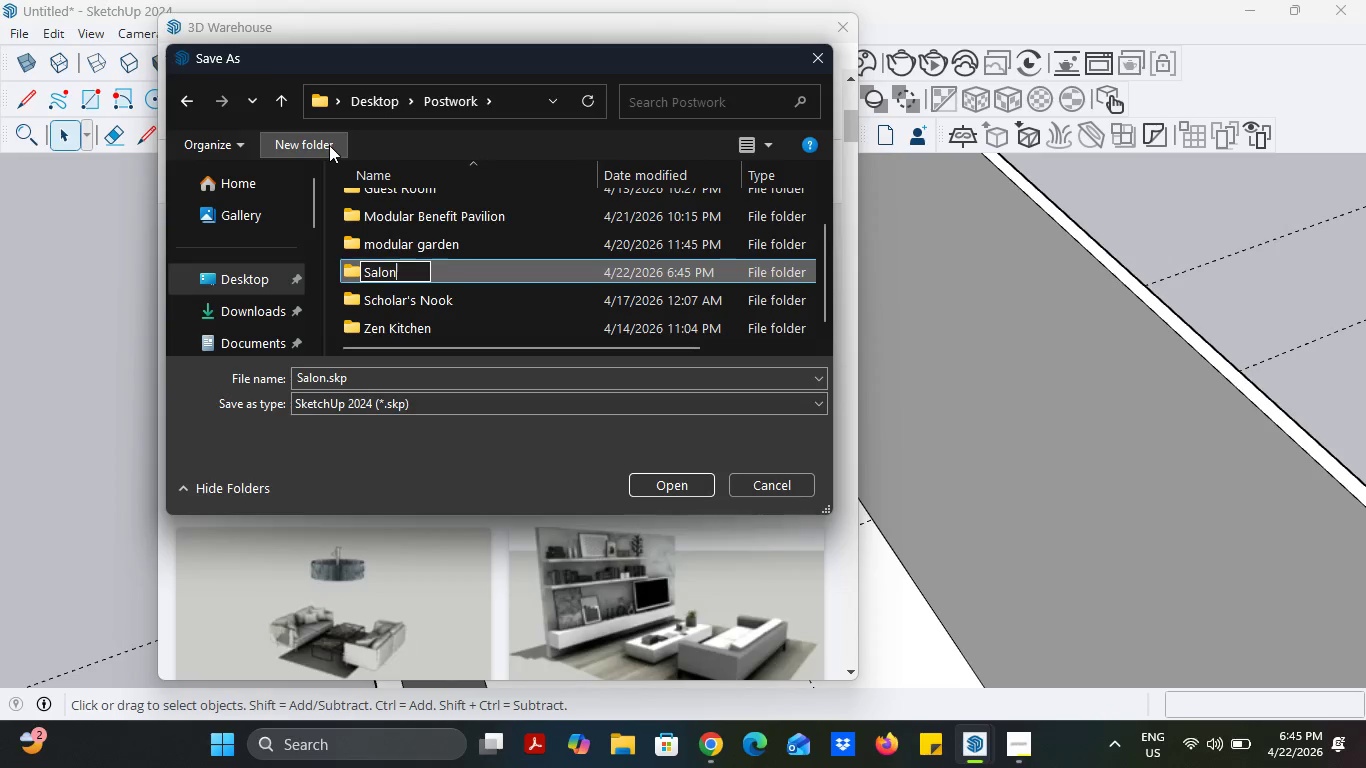 
key(Enter)
 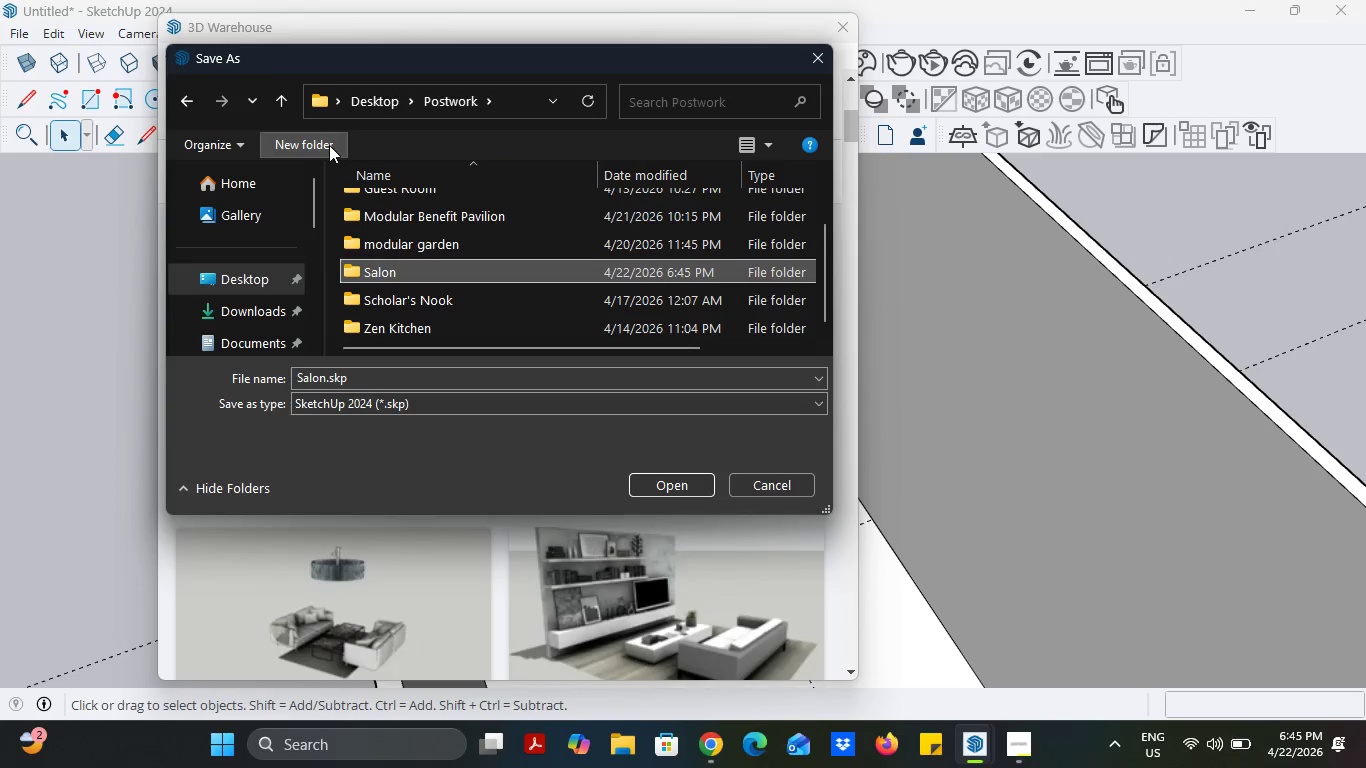 
key(Enter)
 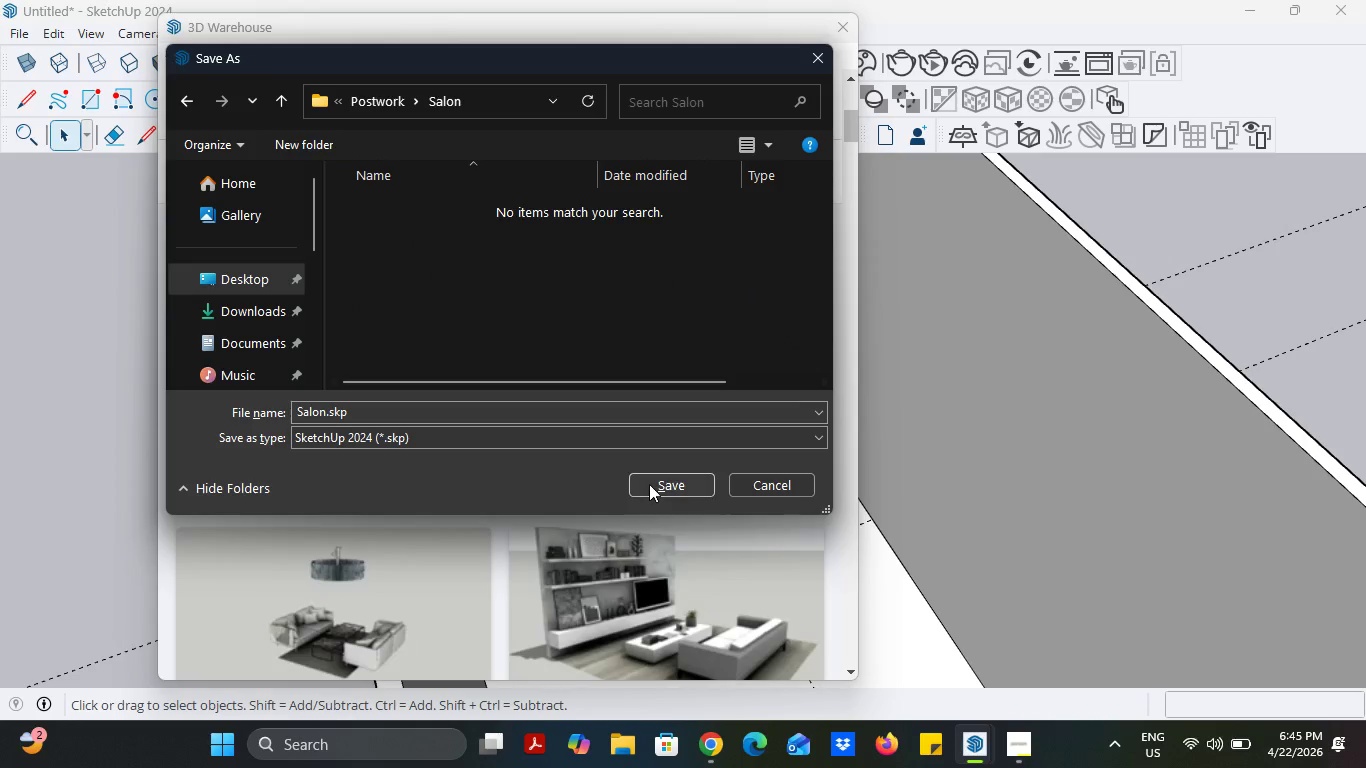 
left_click([684, 489])
 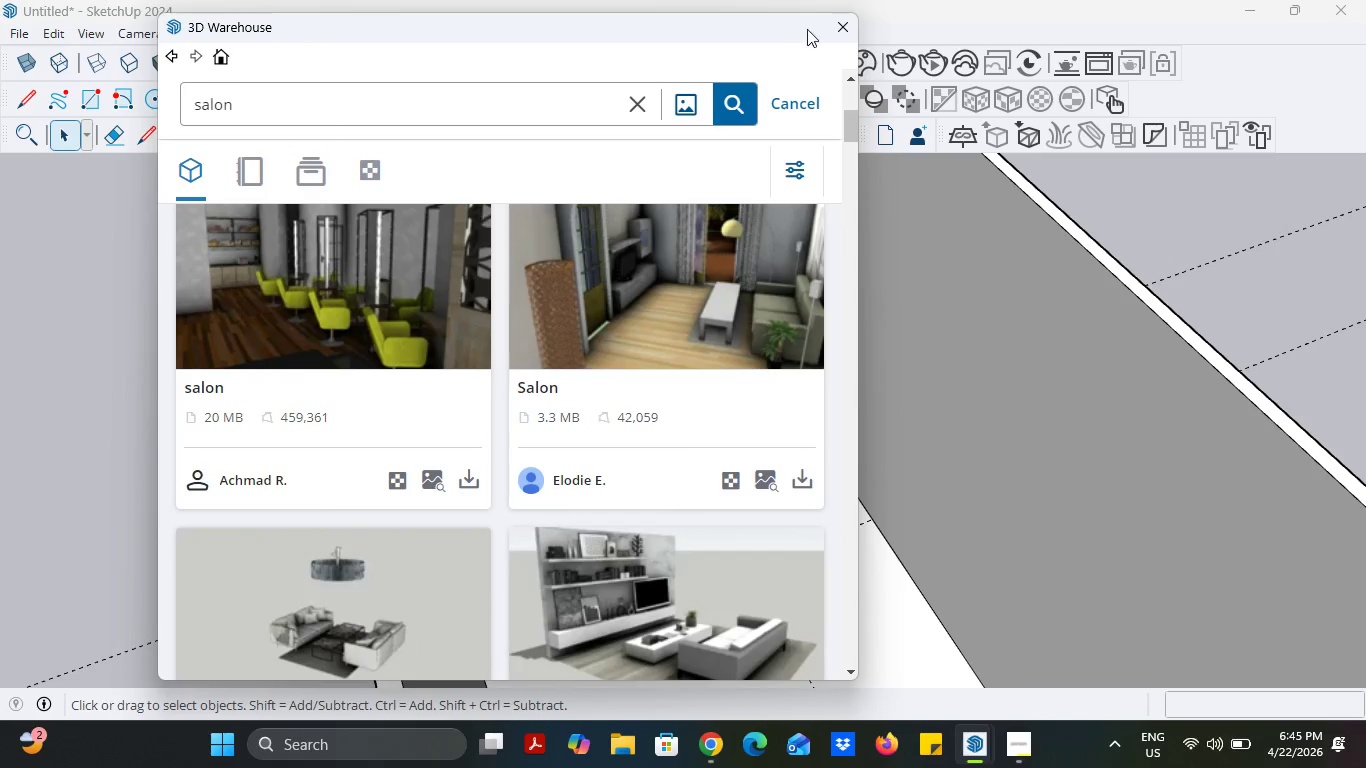 
left_click([847, 26])
 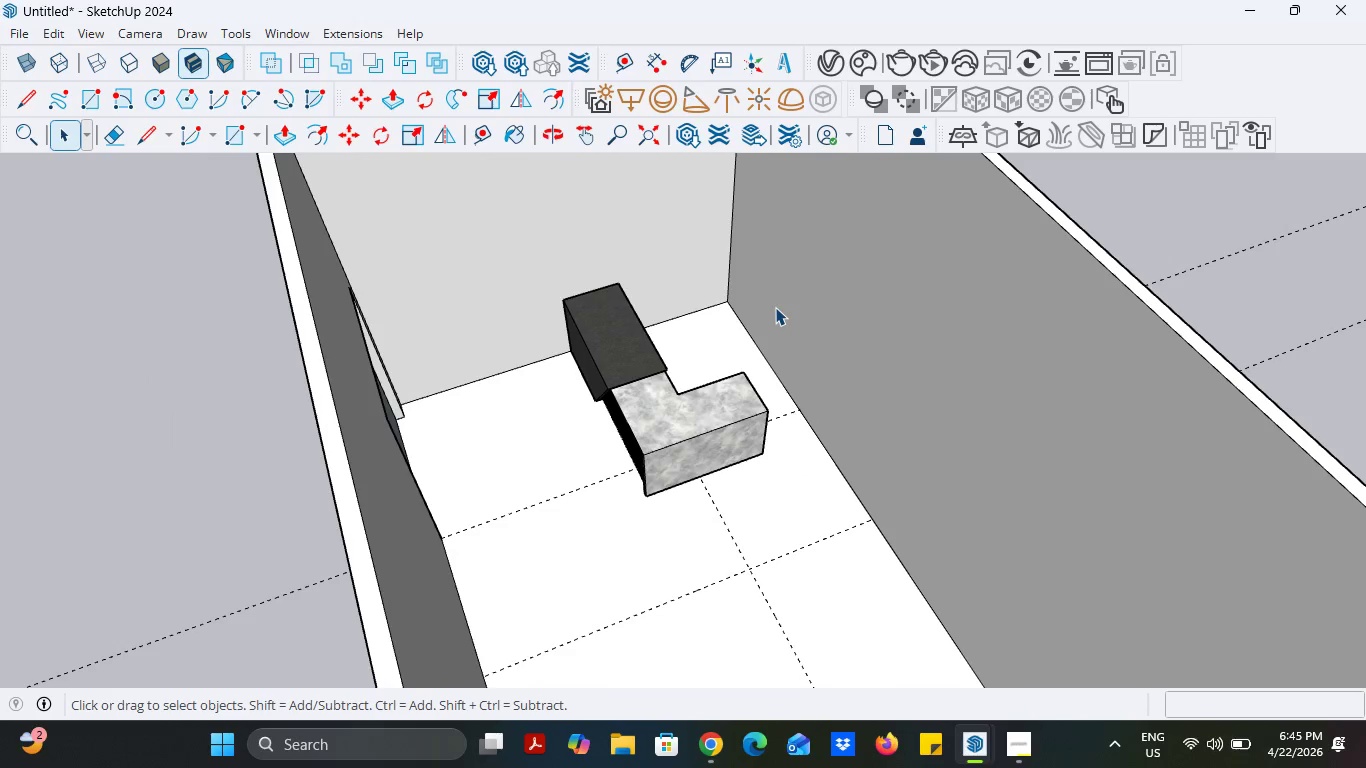 
hold_key(key=ControlLeft, duration=0.31)
 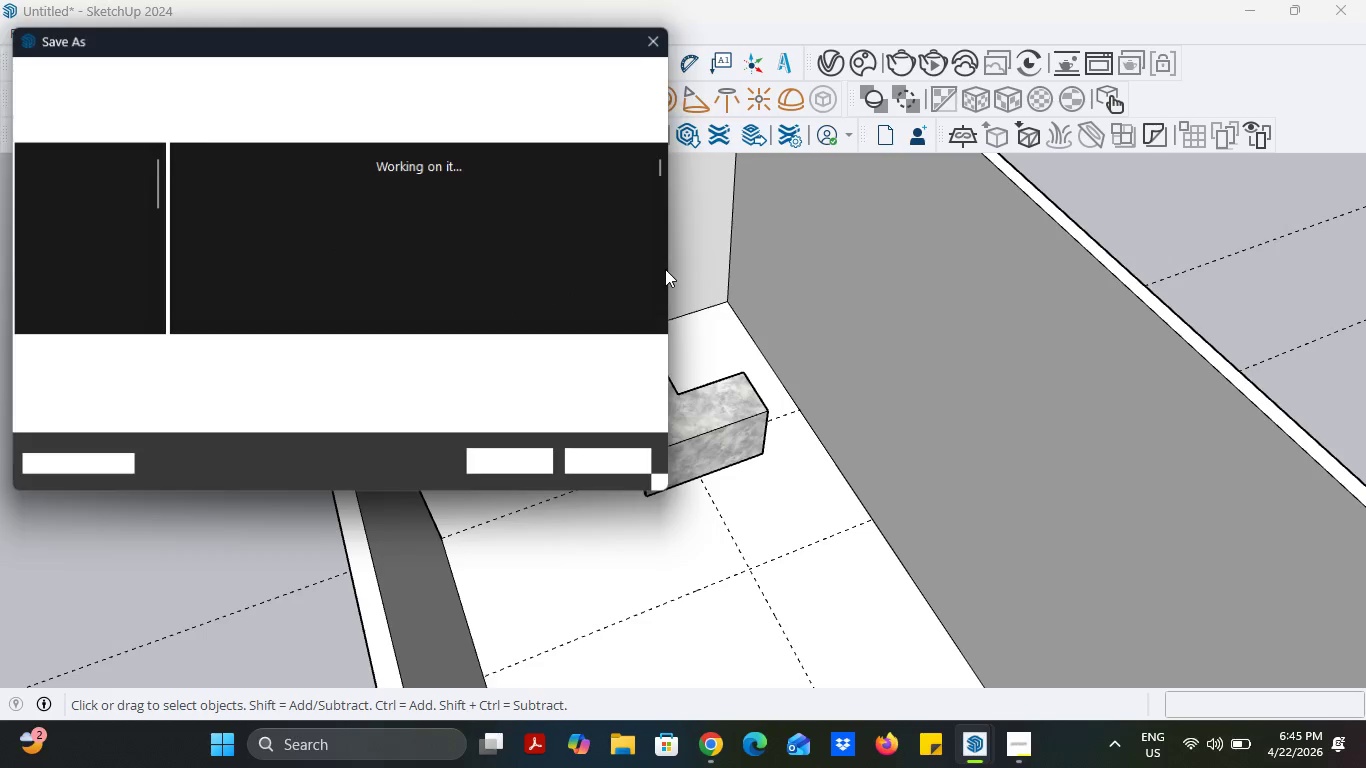 
hold_key(key=S, duration=7.25)
 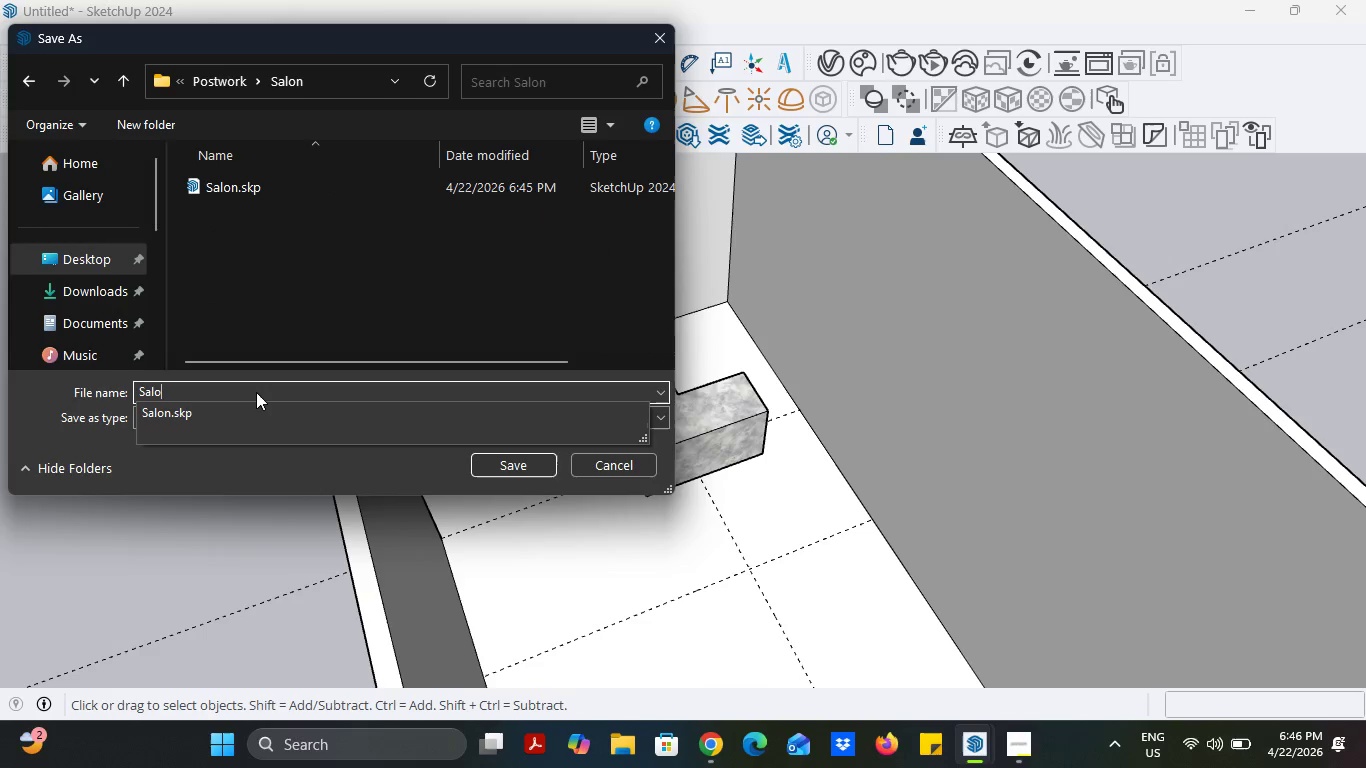 
left_click([58, 267])
 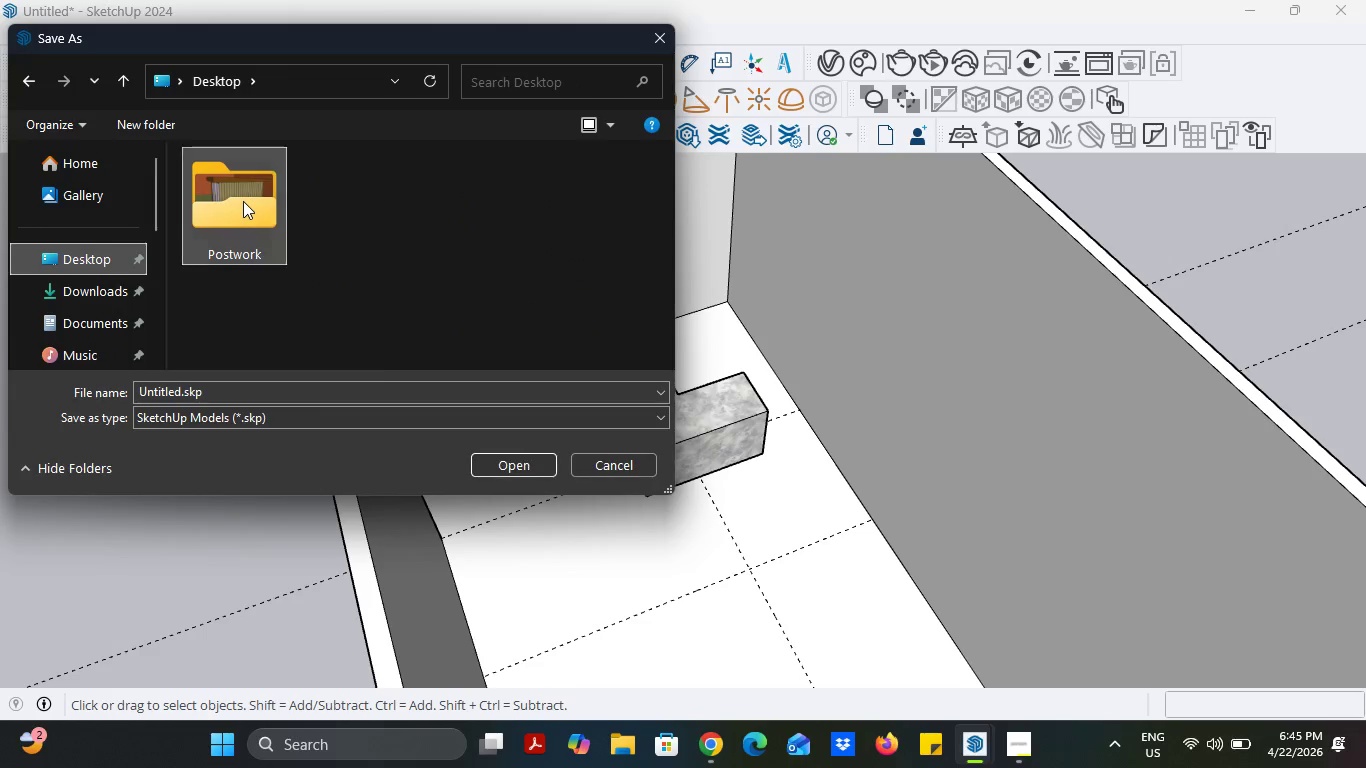 
double_click([243, 201])
 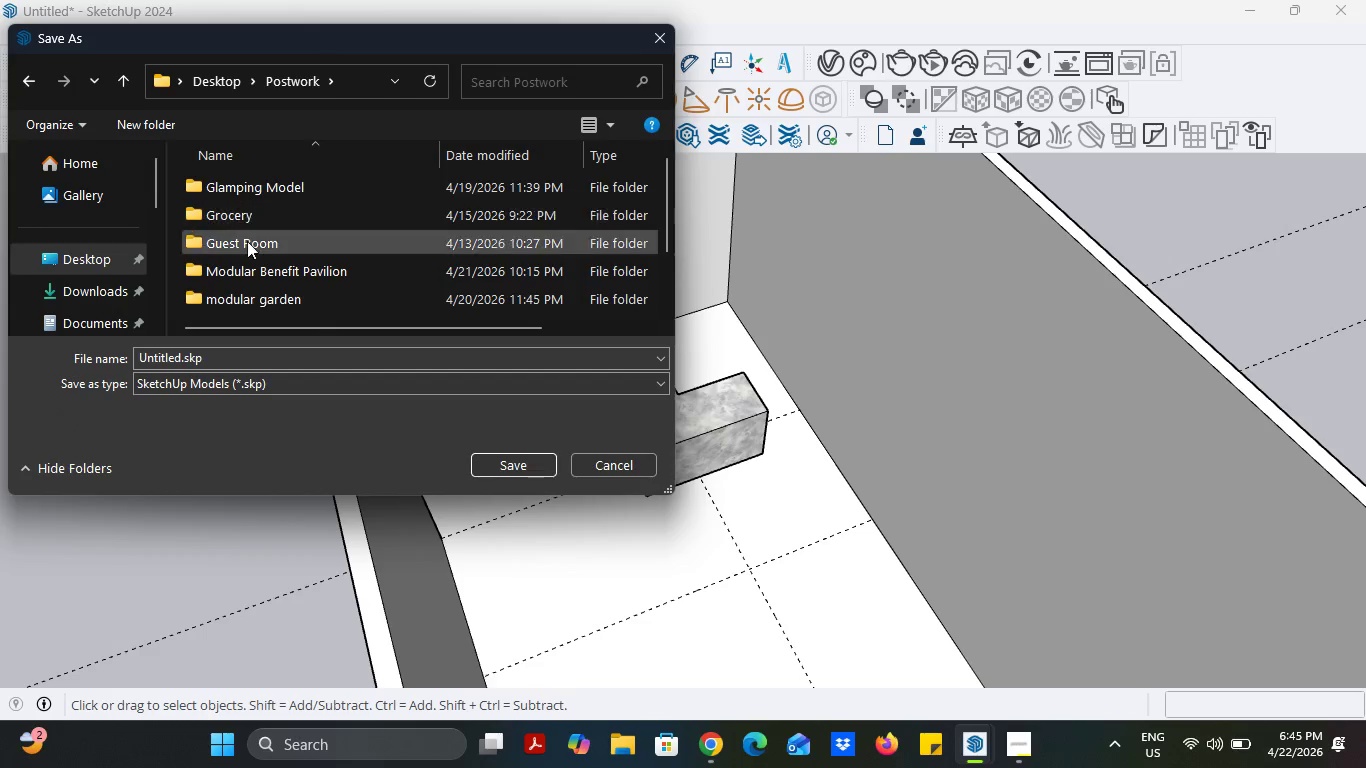 
scroll: coordinate [253, 276], scroll_direction: down, amount: 3.0
 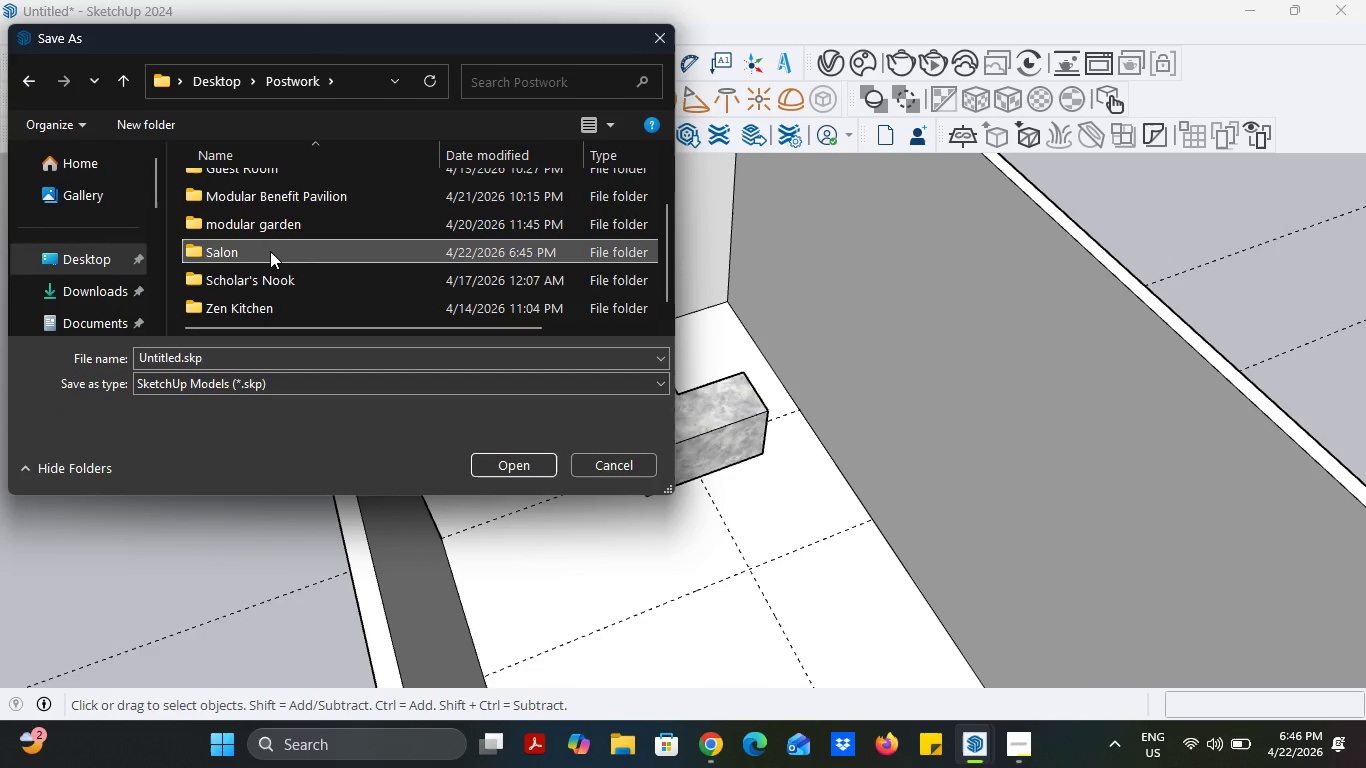 
double_click([270, 251])
 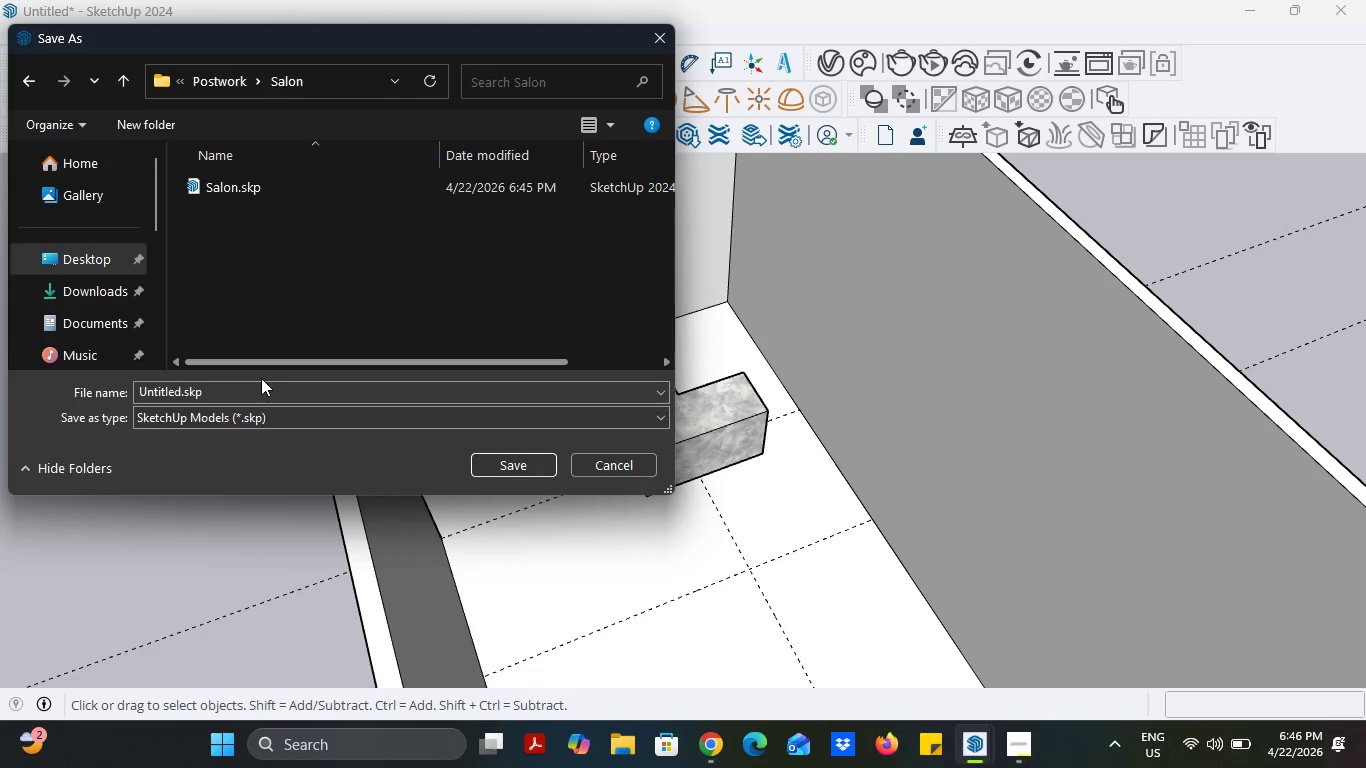 
left_click([256, 392])
 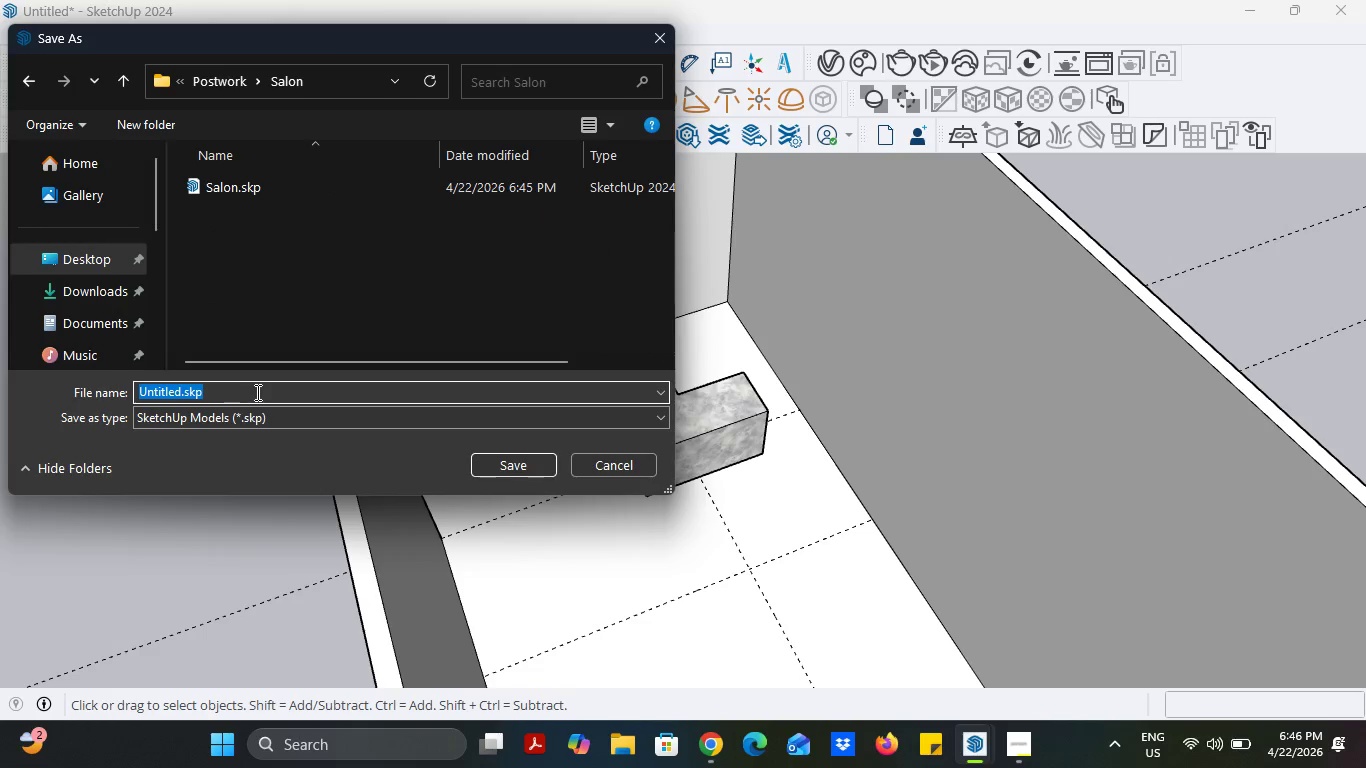 
hold_key(key=ShiftLeft, duration=0.67)
 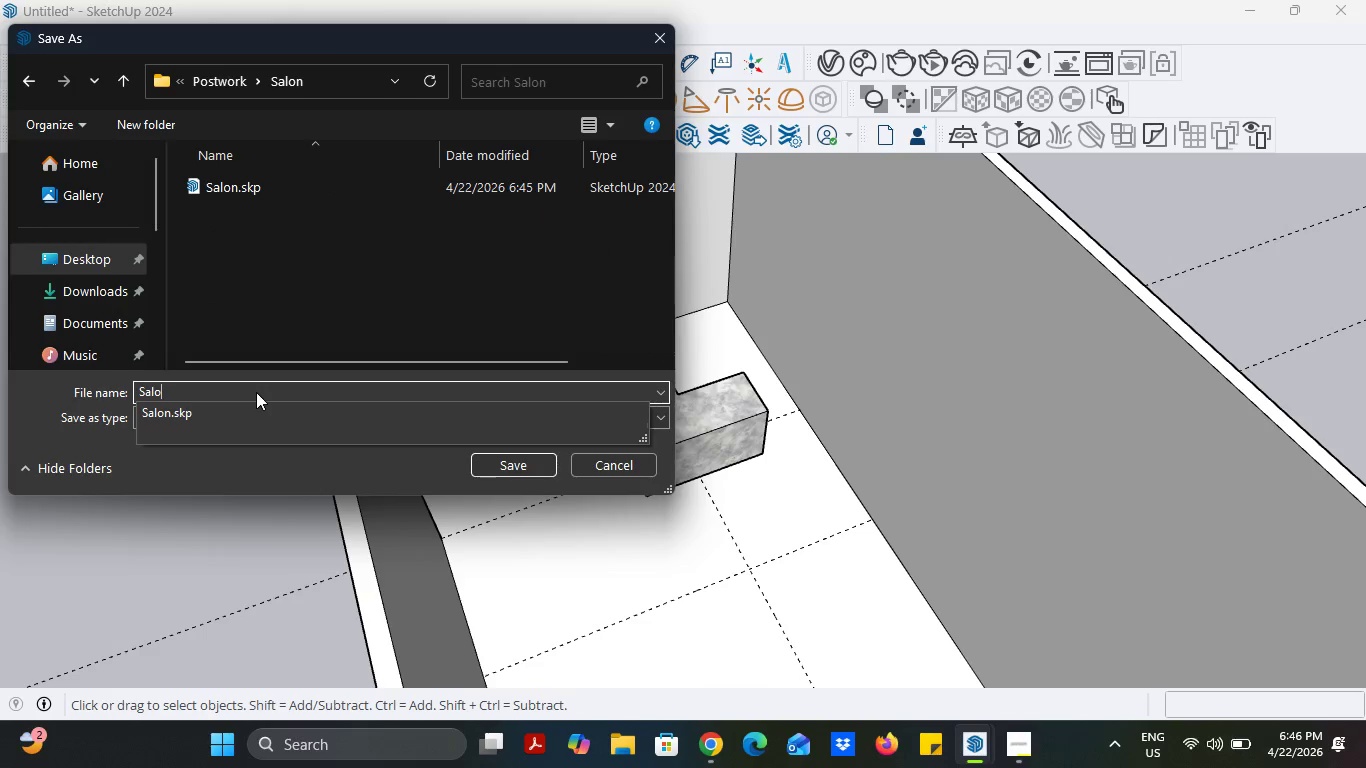 
type(alo)
key(Backspace)
key(Backspace)
key(Backspace)
key(Backspace)
 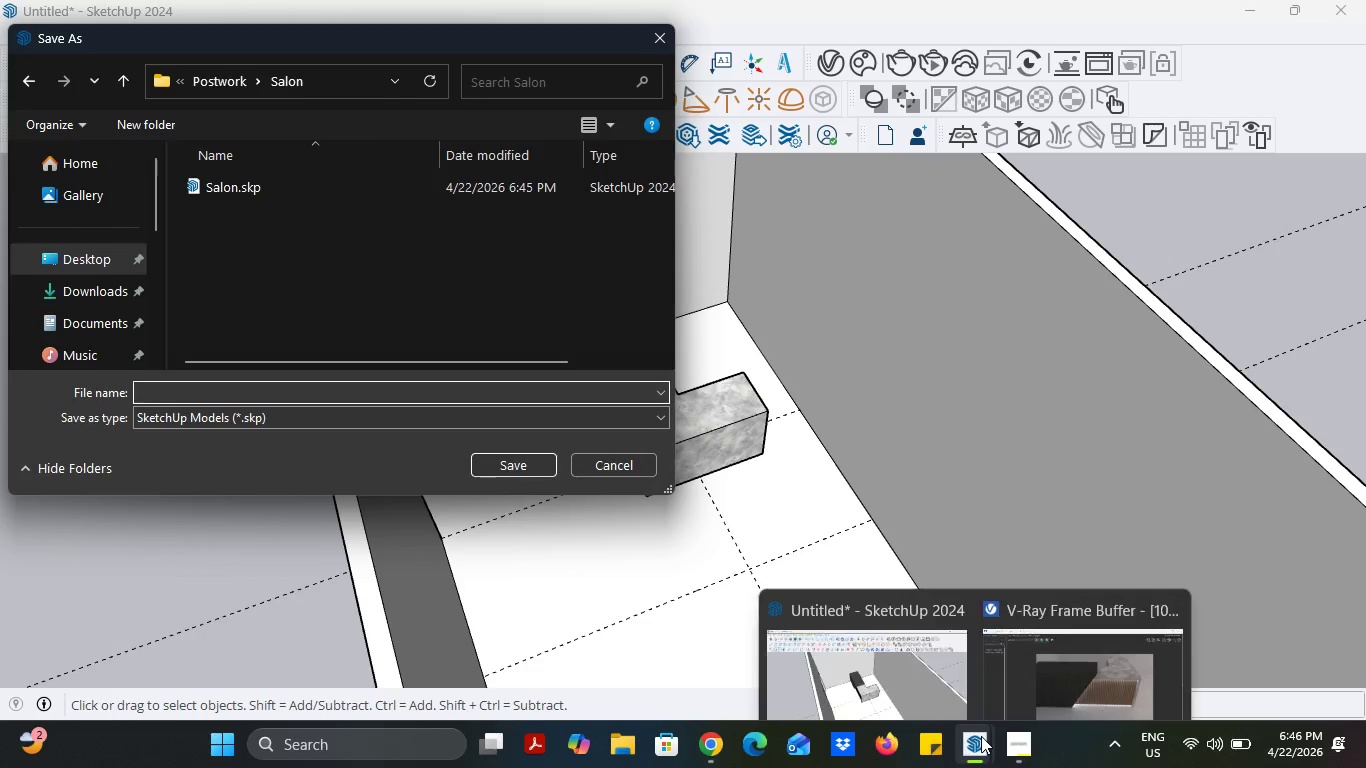 
left_click_drag(start_coordinate=[996, 738], to_coordinate=[1009, 741])
 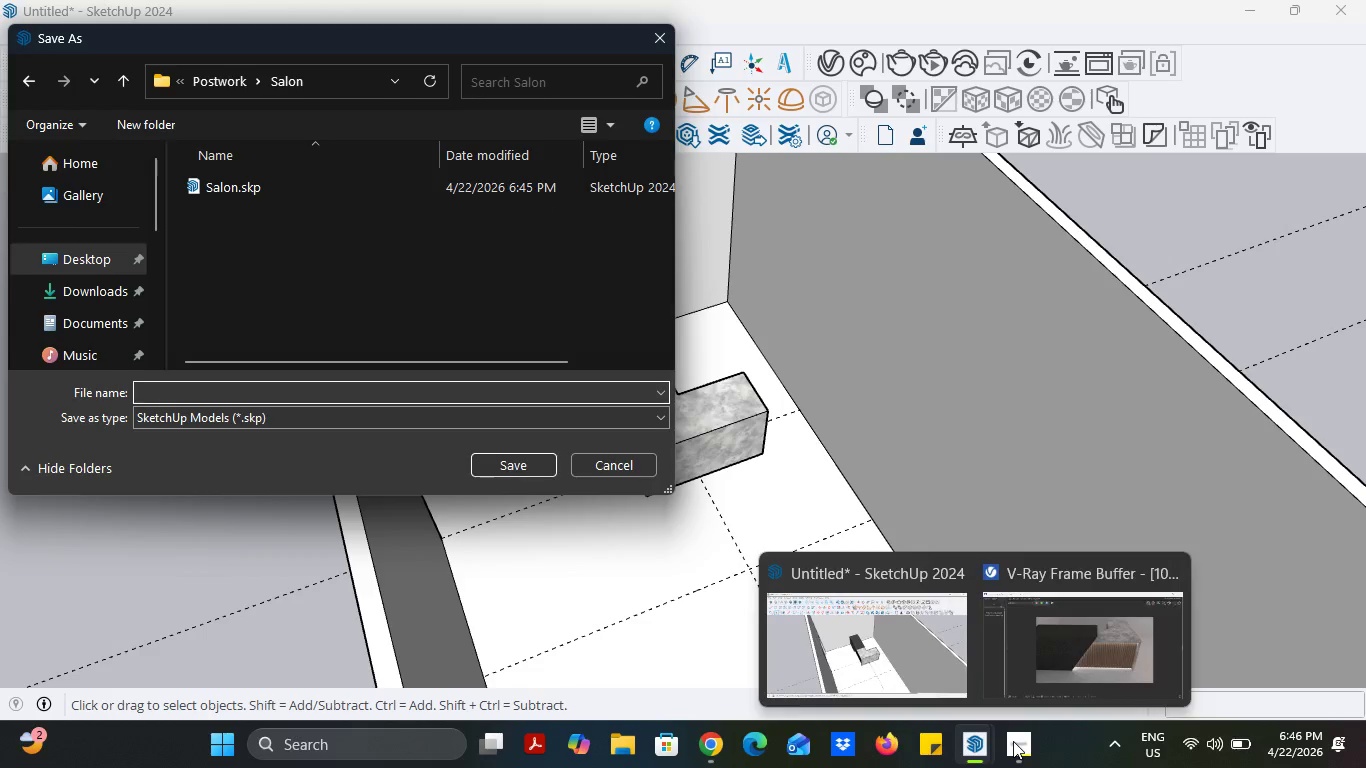 
double_click([1013, 741])